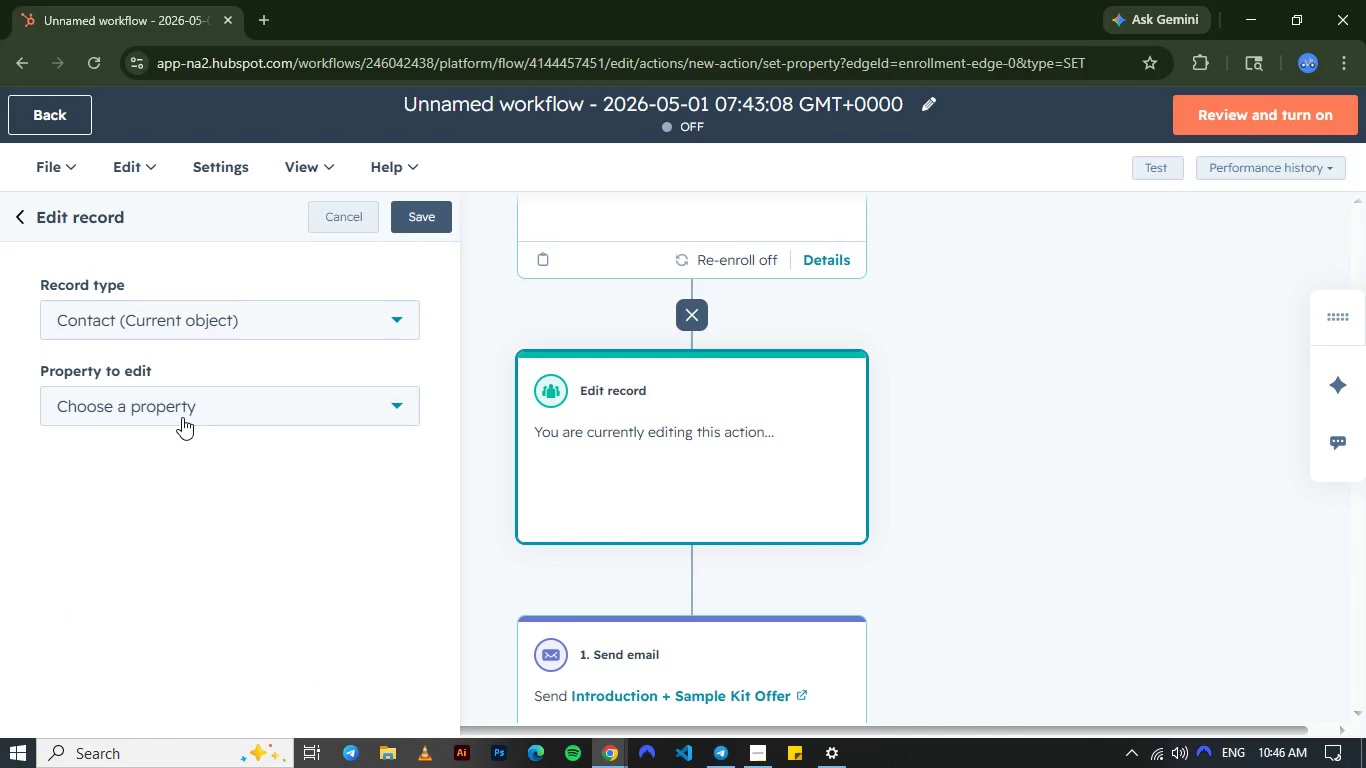 
left_click([181, 409])
 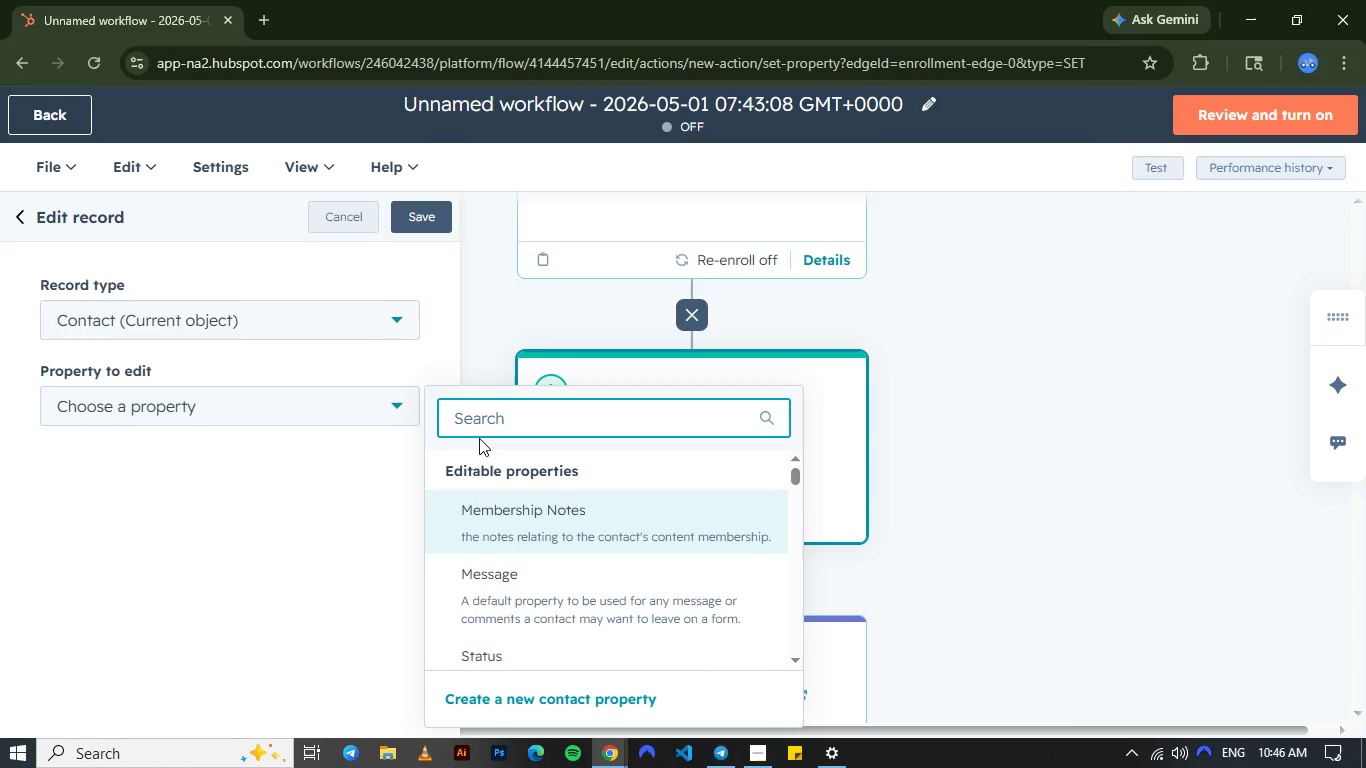 
type(lead )
 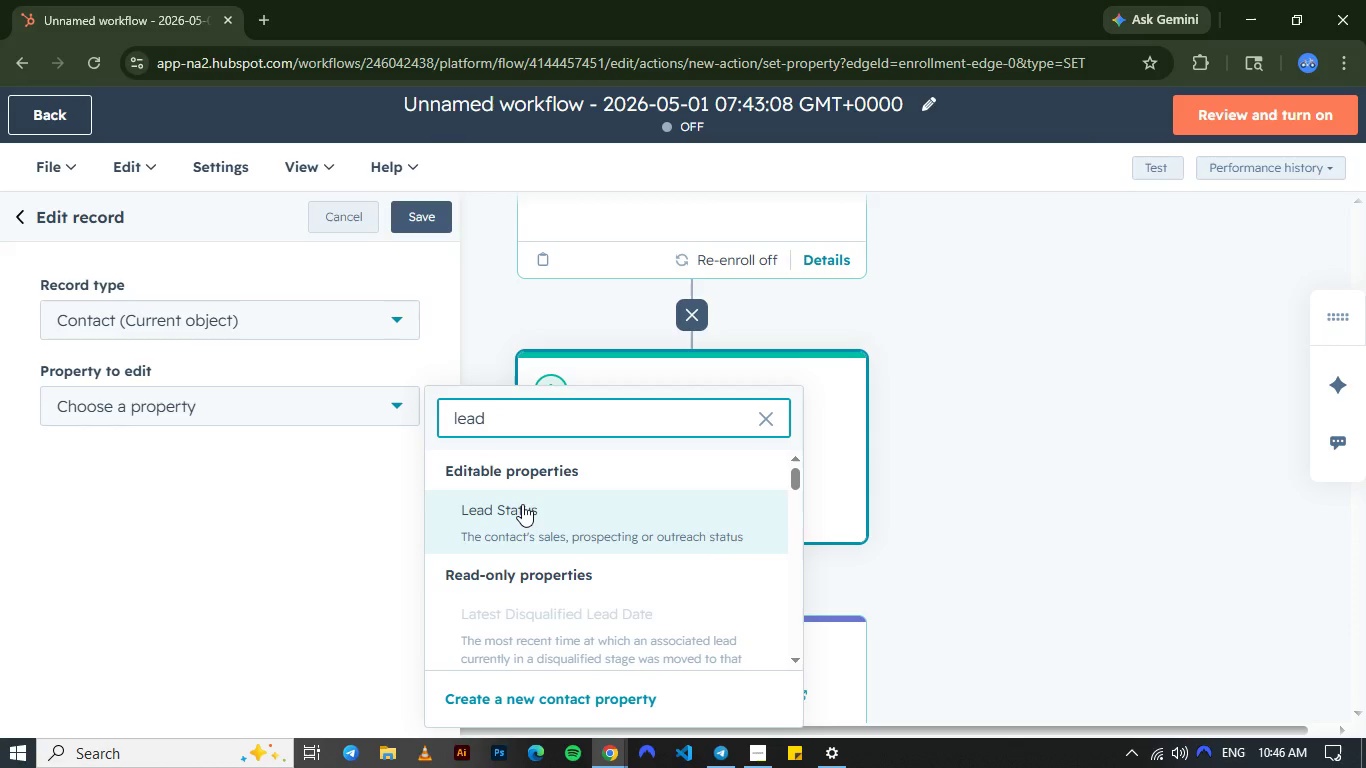 
left_click([522, 504])
 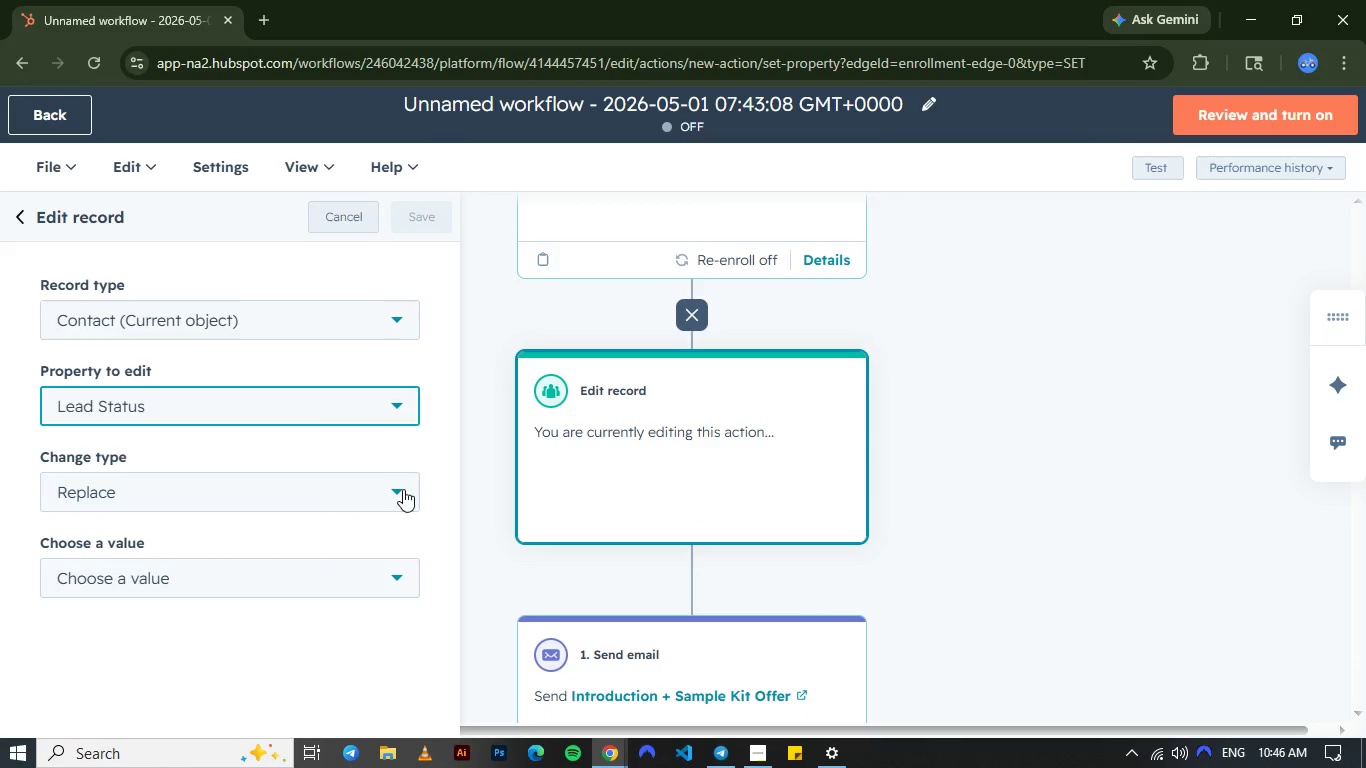 
left_click([403, 489])
 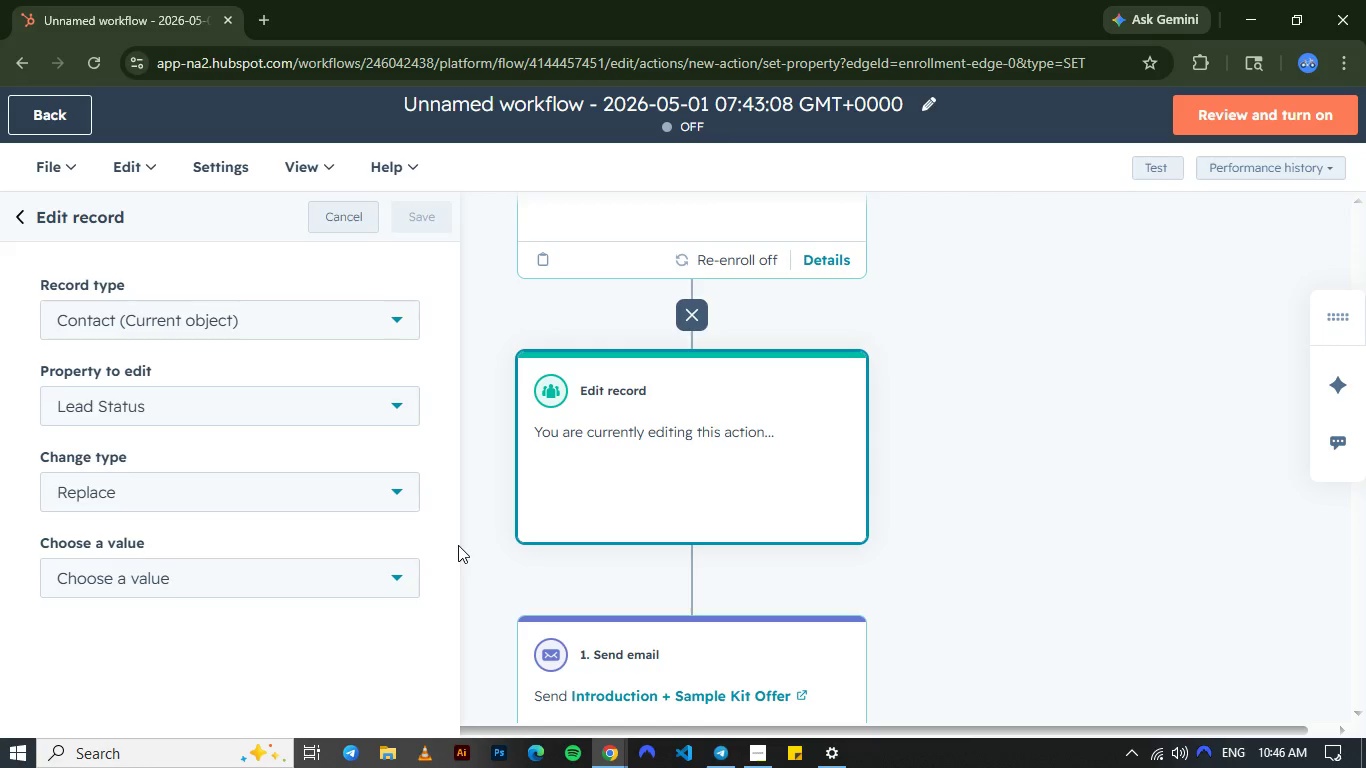 
left_click([458, 545])
 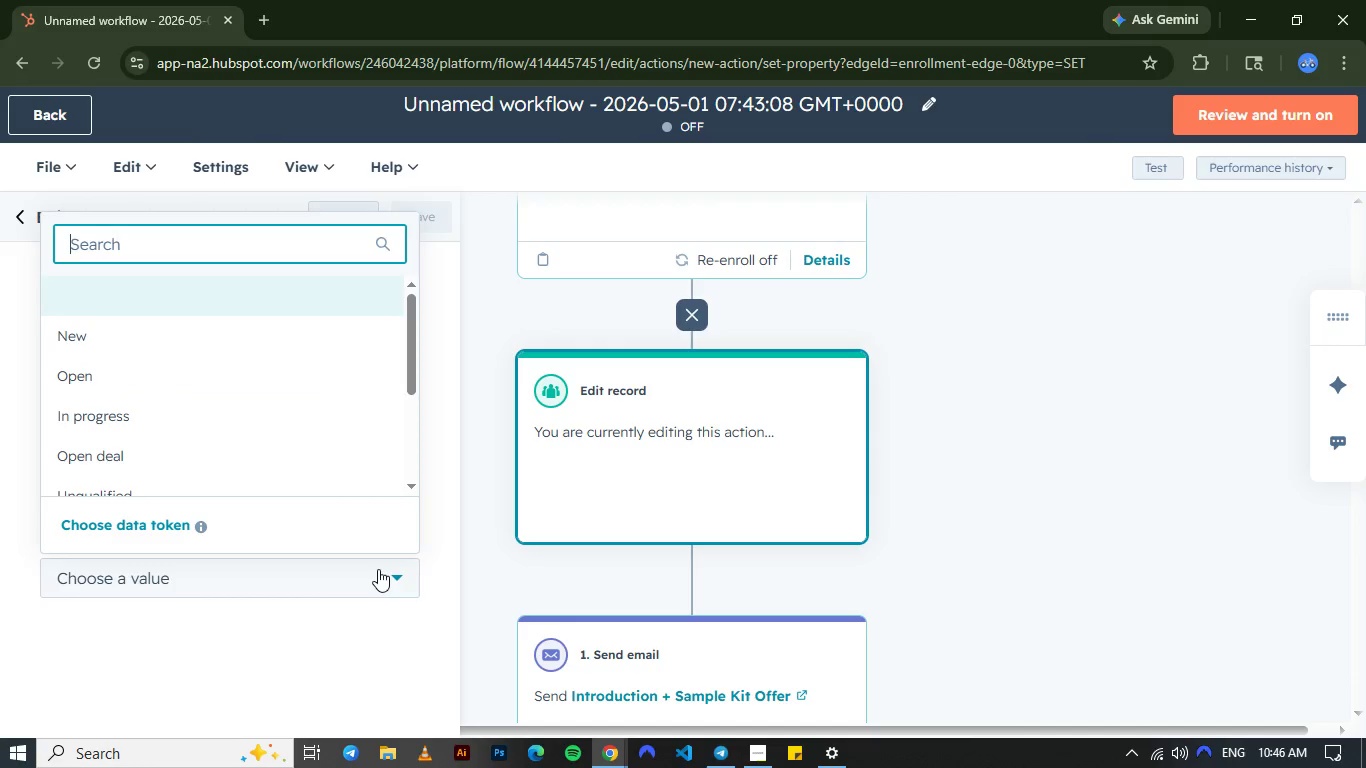 
left_click([378, 569])
 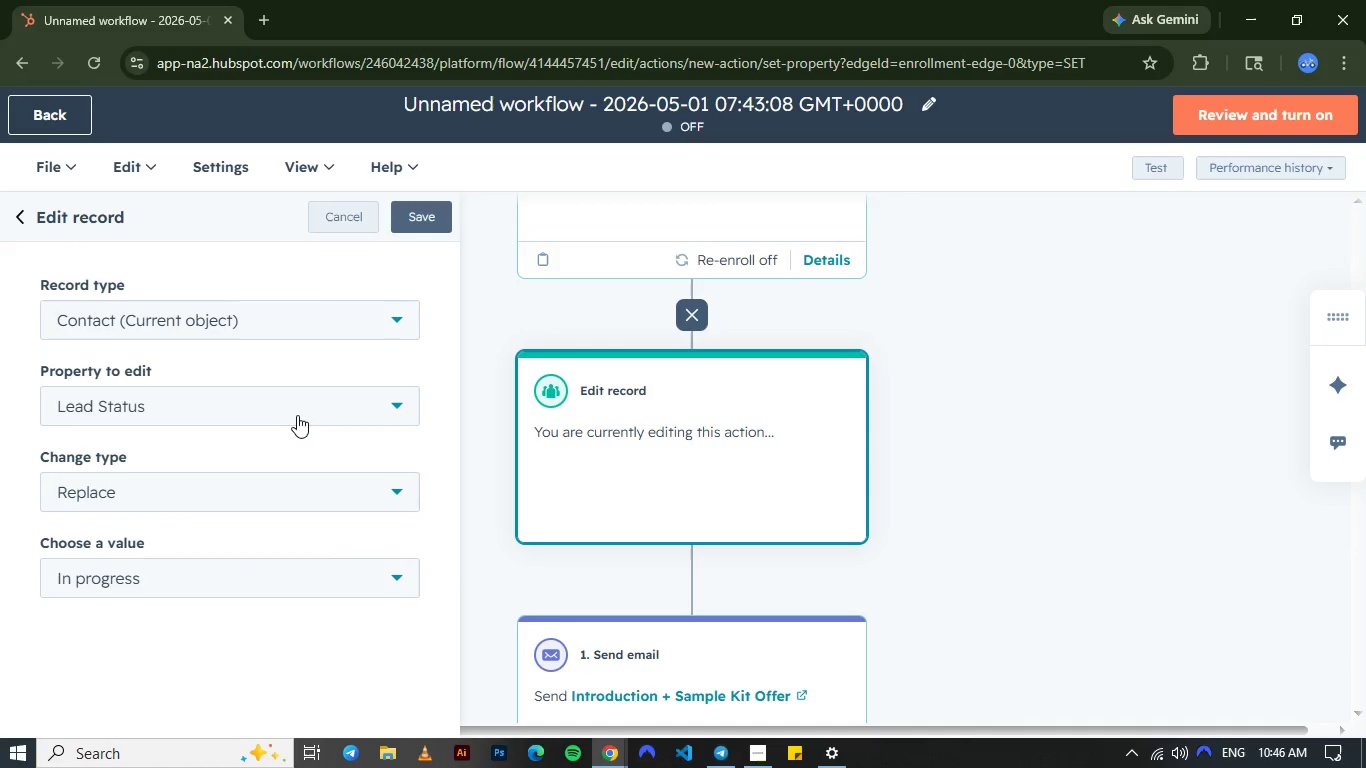 
left_click([297, 415])
 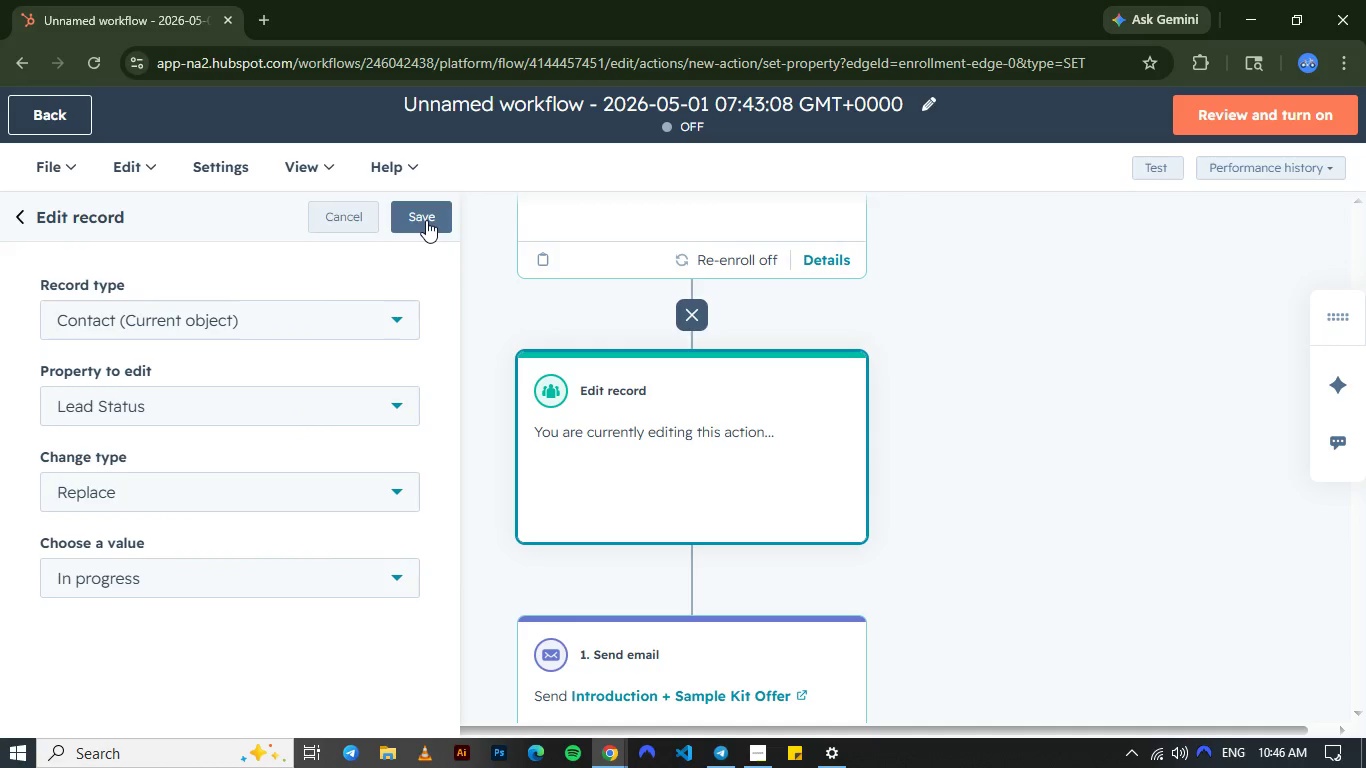 
left_click([426, 220])
 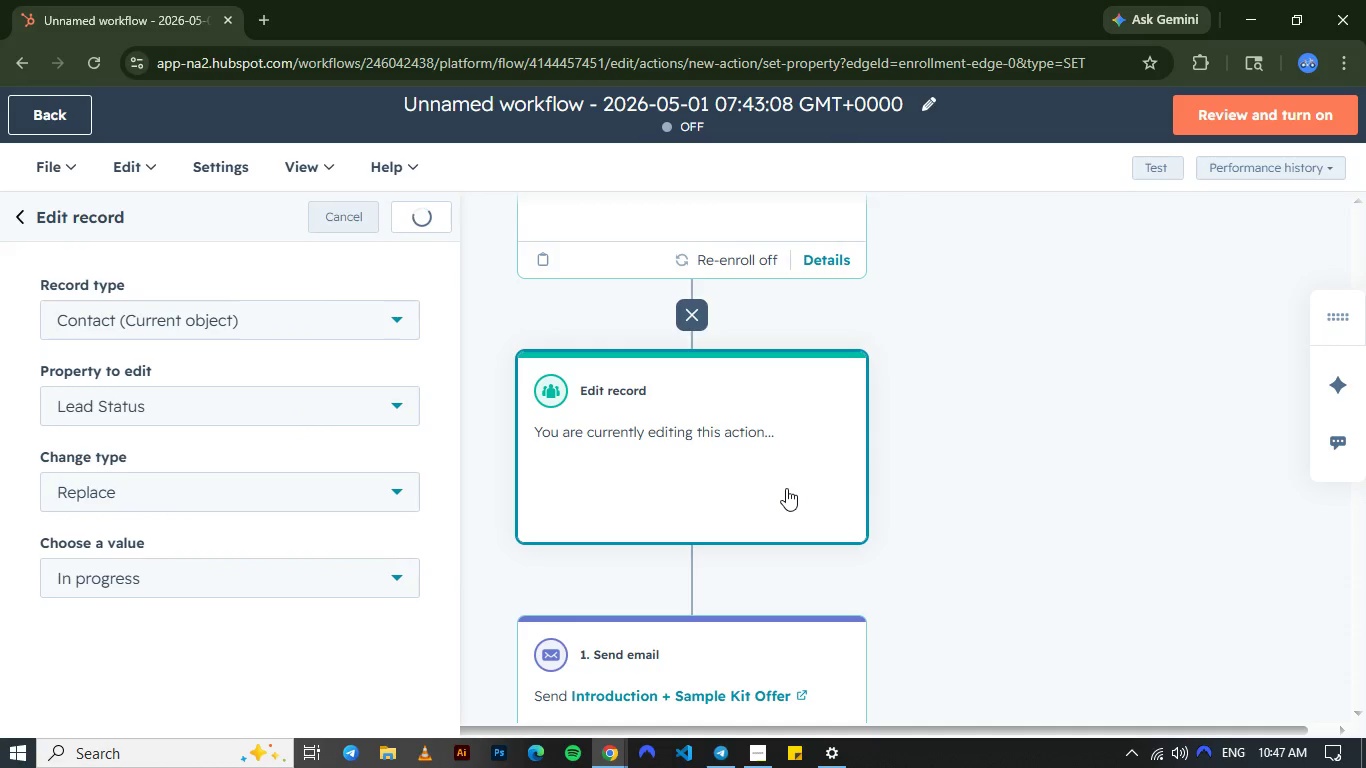 
mouse_move([758, 457])
 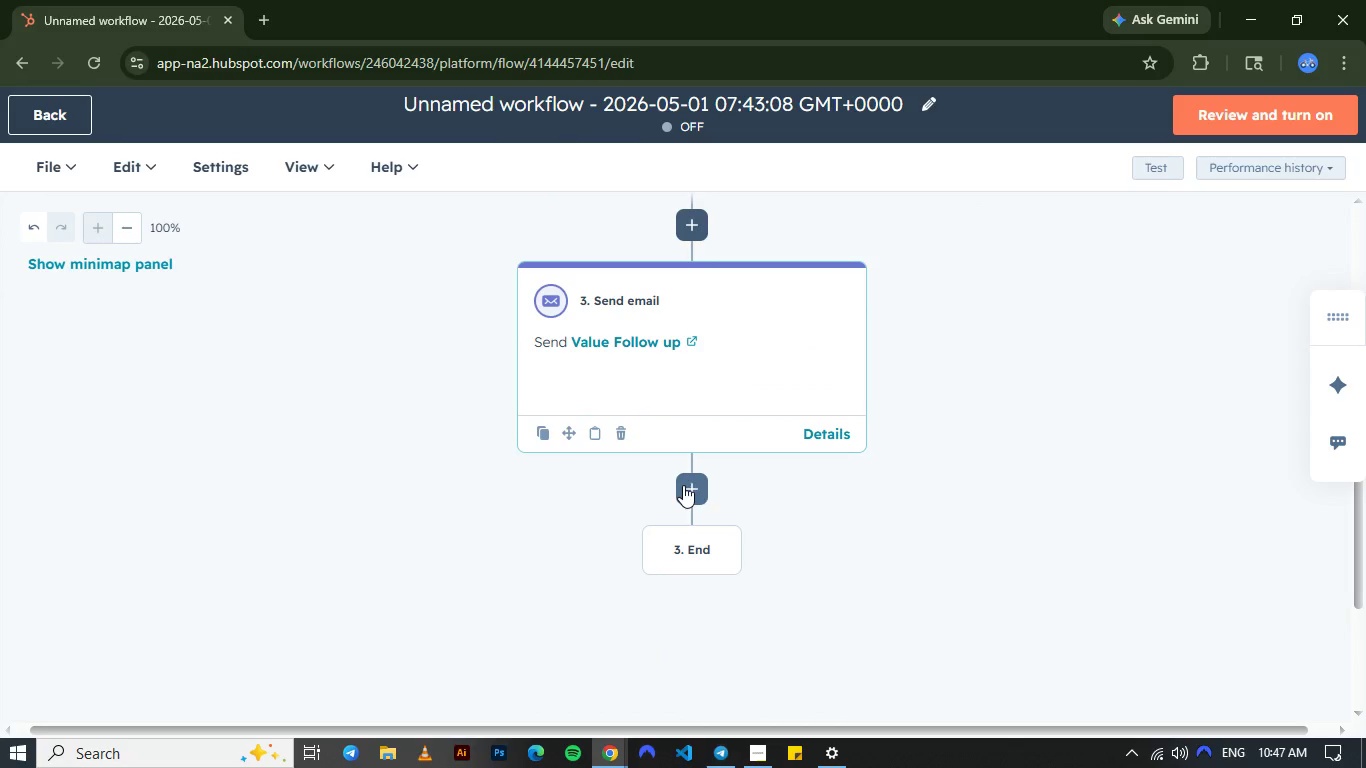 
left_click([683, 485])
 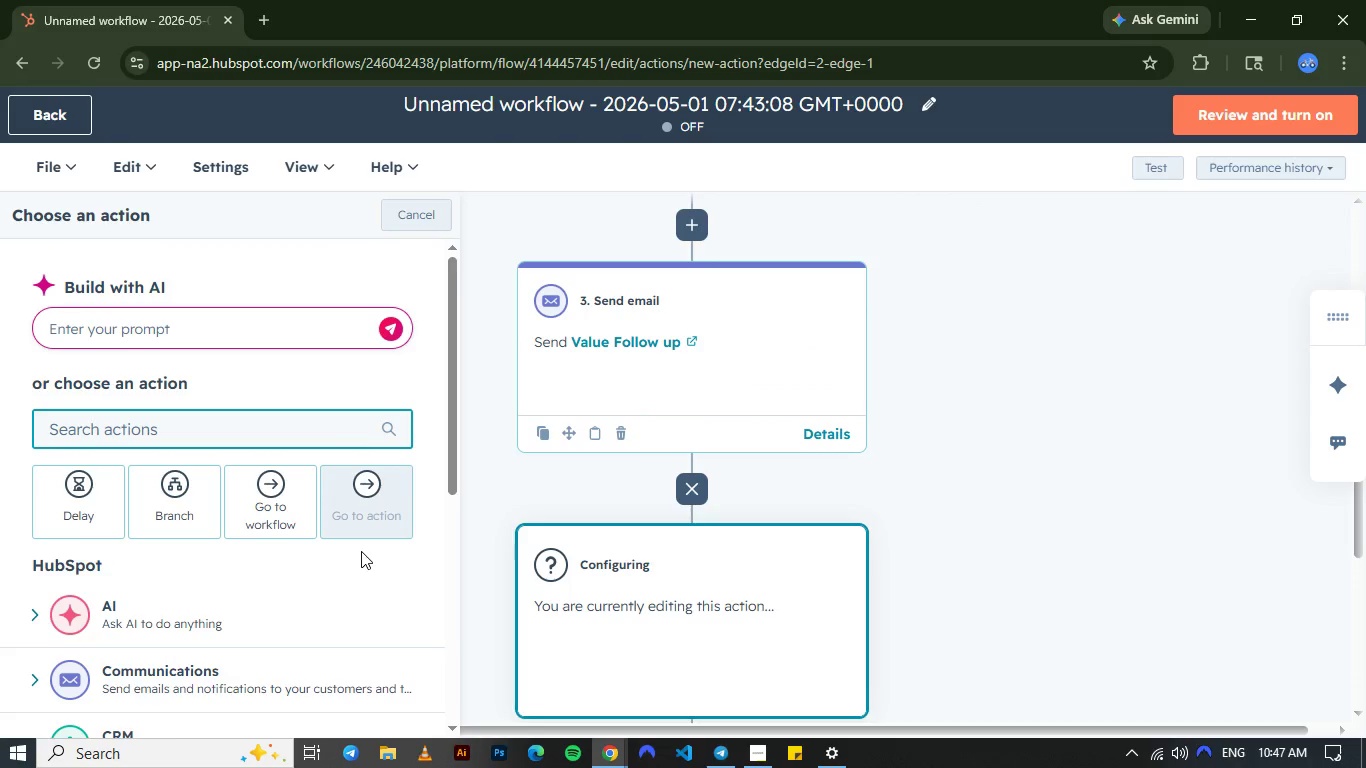 
mouse_move([352, 539])
 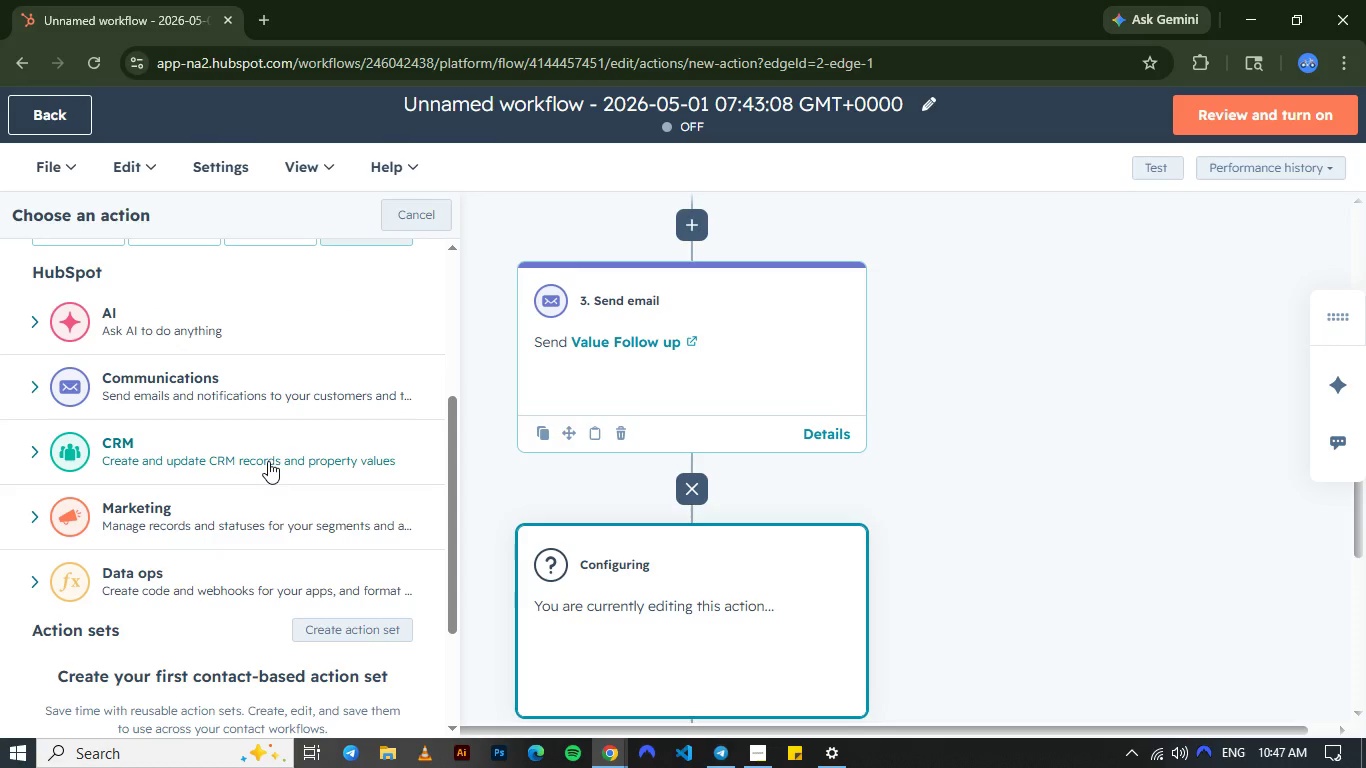 
left_click([268, 461])
 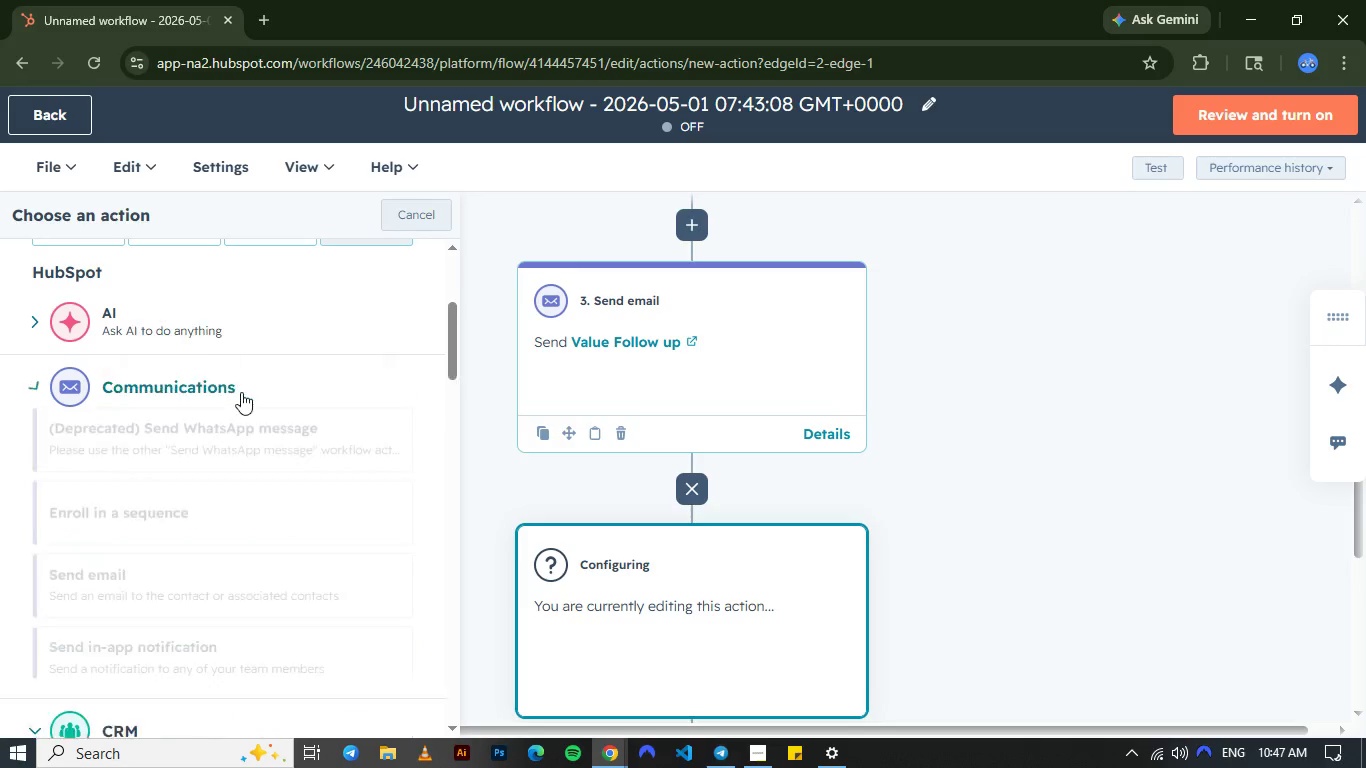 
left_click([241, 392])
 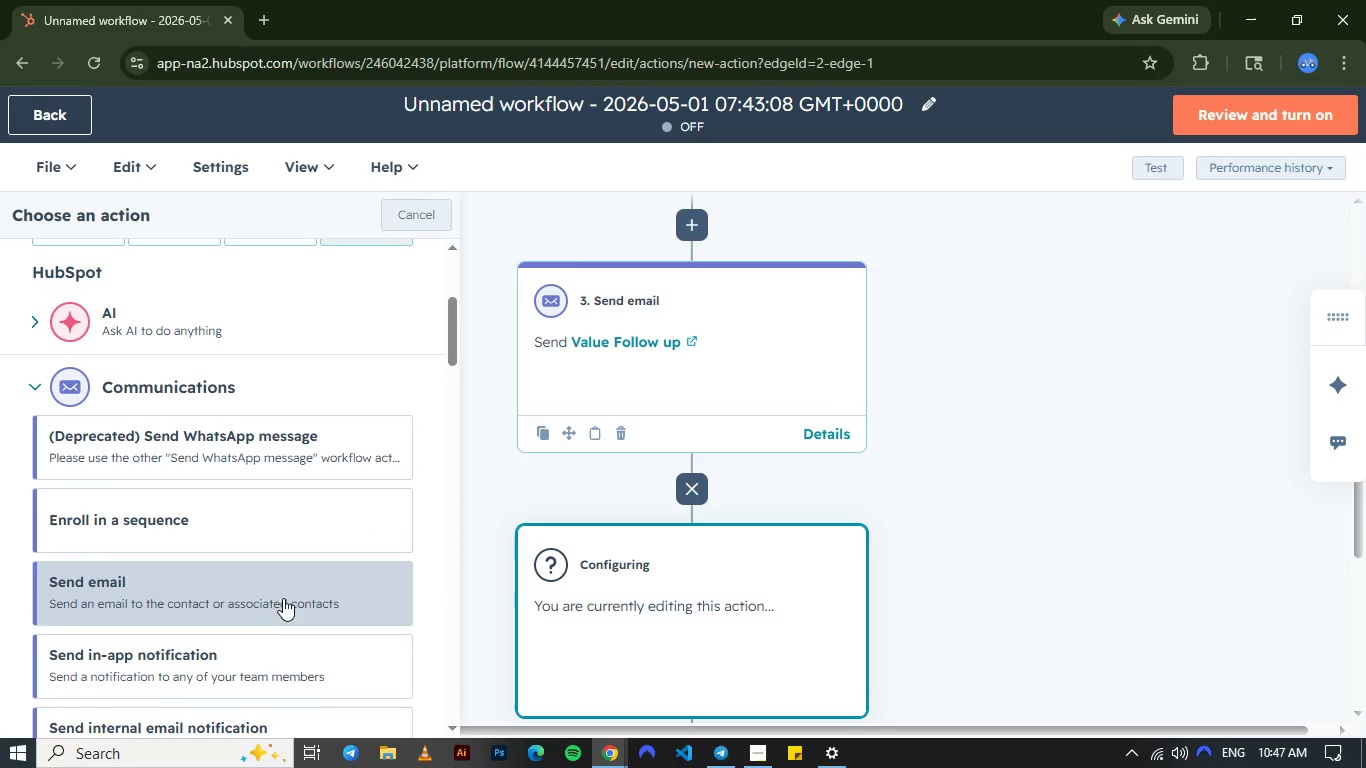 
left_click([283, 598])
 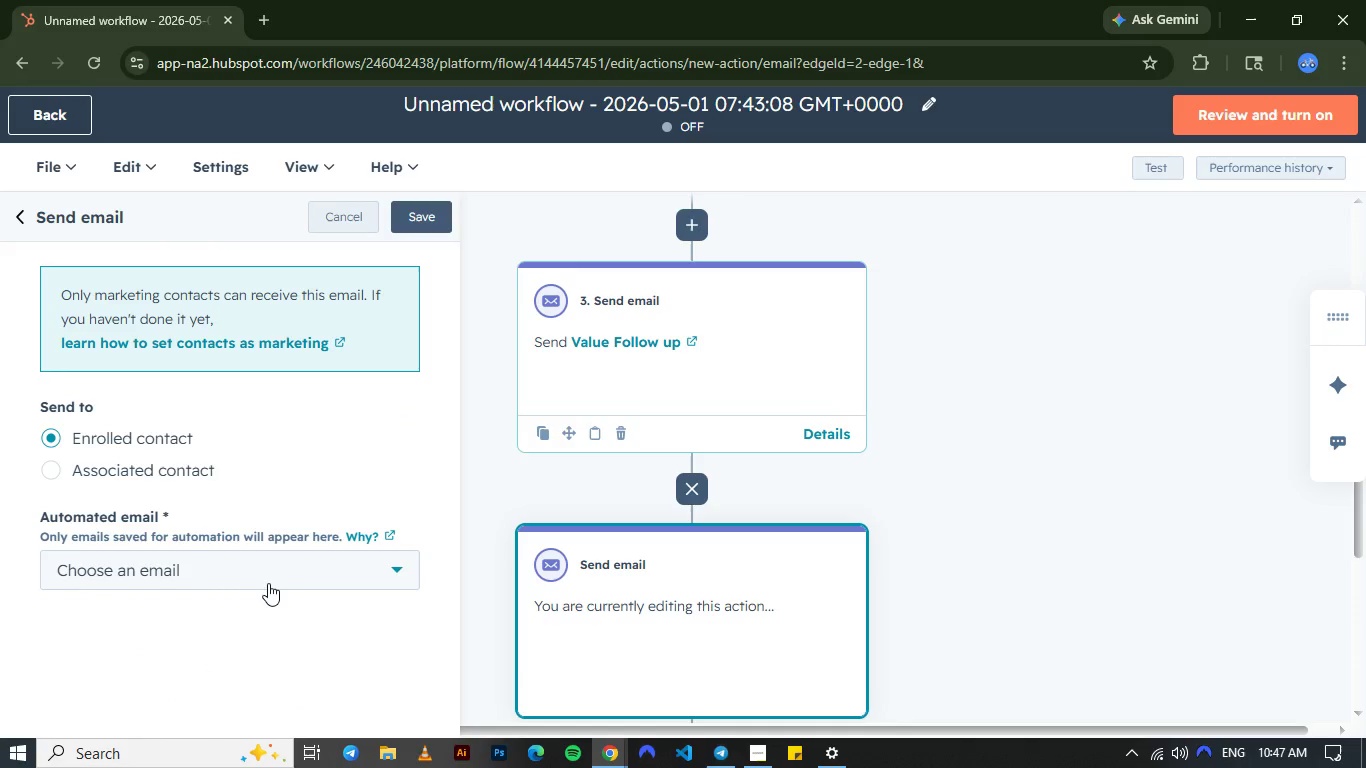 
left_click([267, 583])
 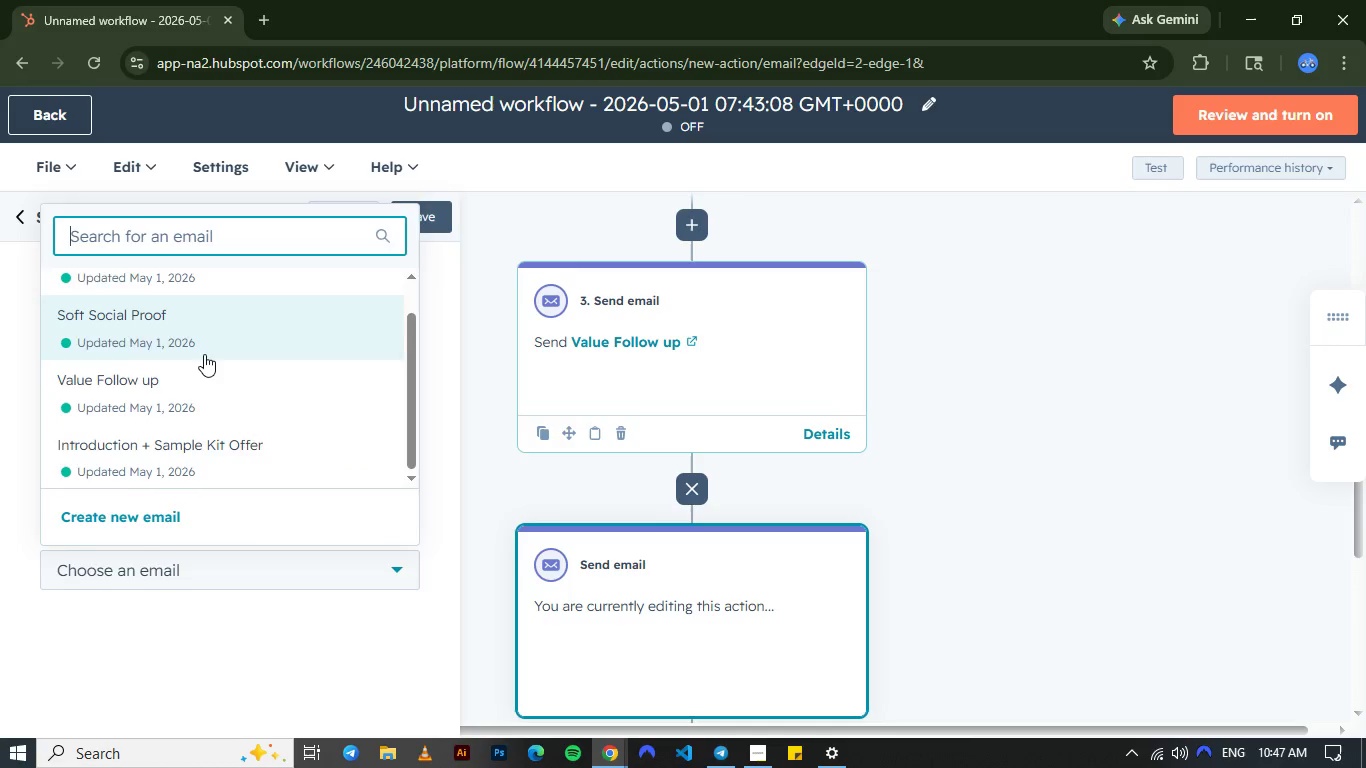 
left_click([204, 354])
 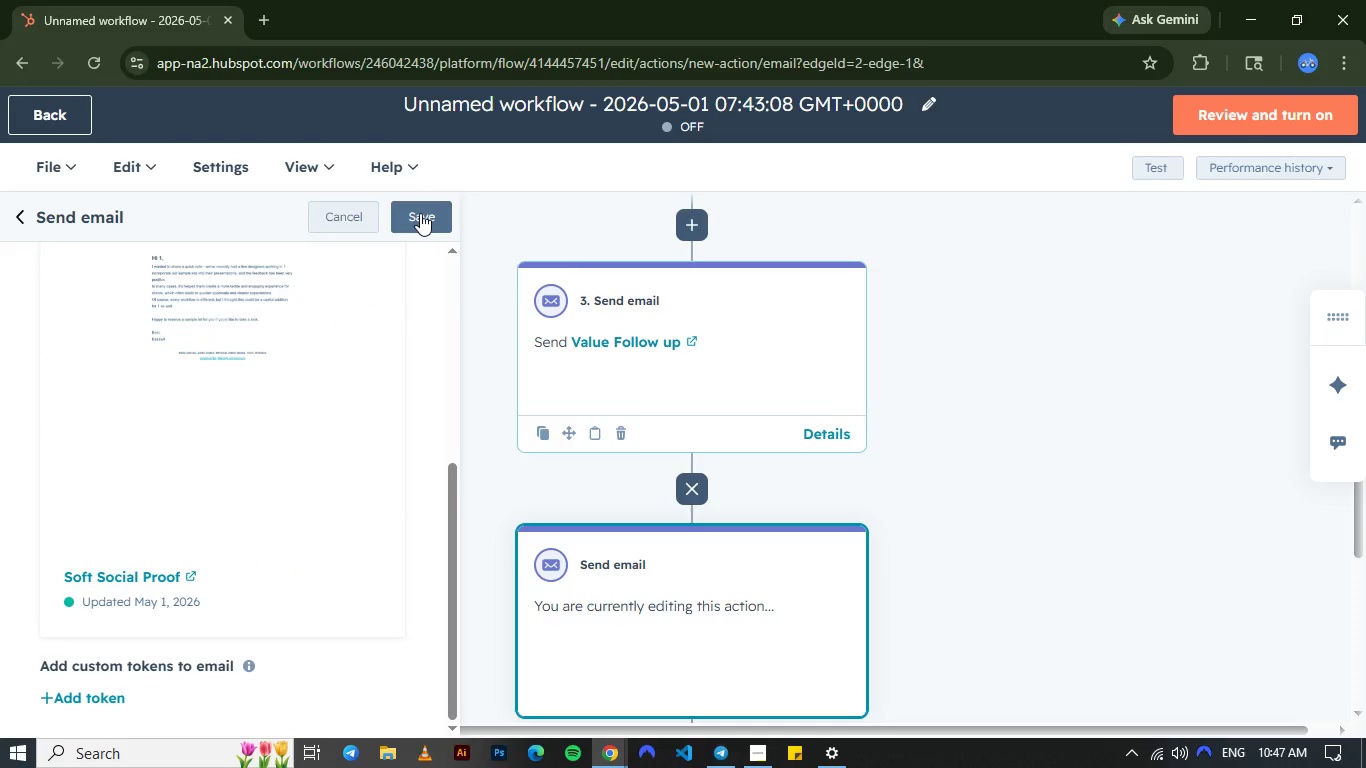 
wait(5.05)
 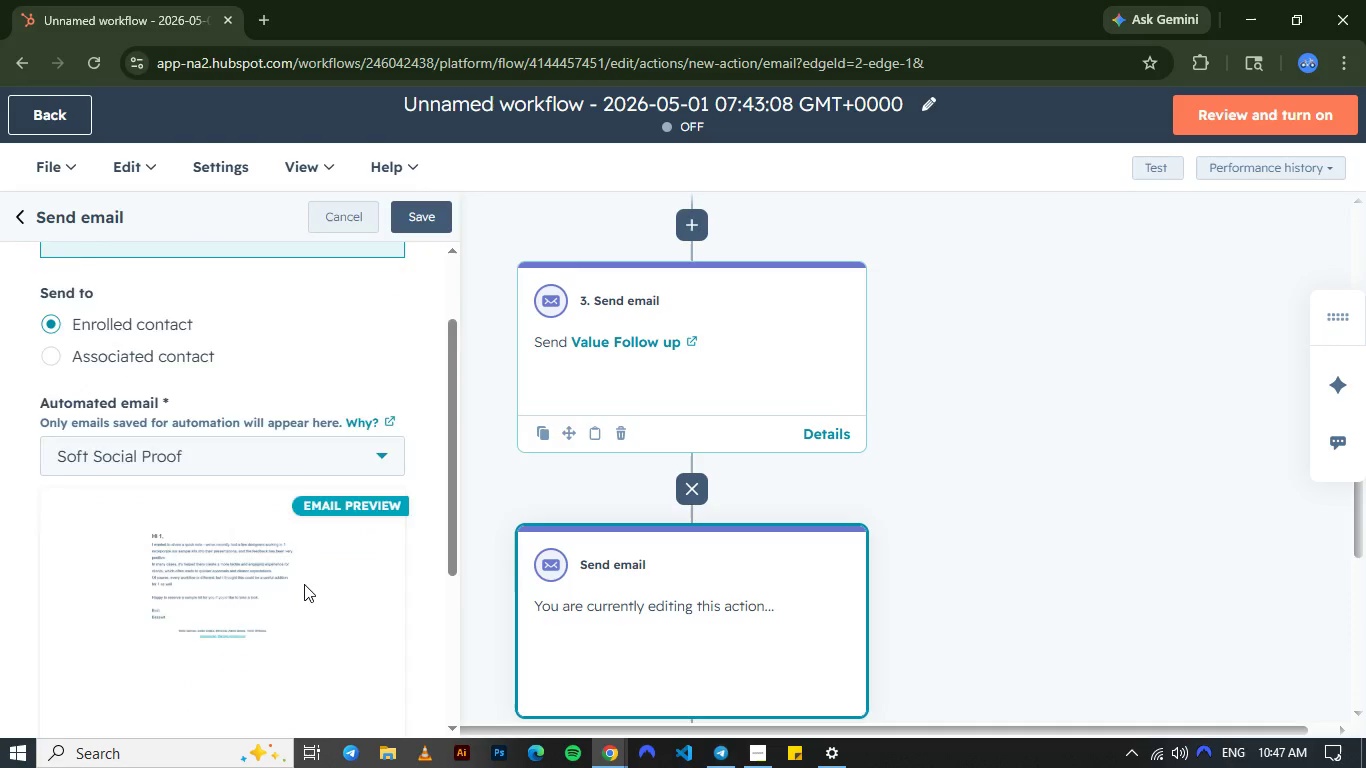 
left_click([420, 213])
 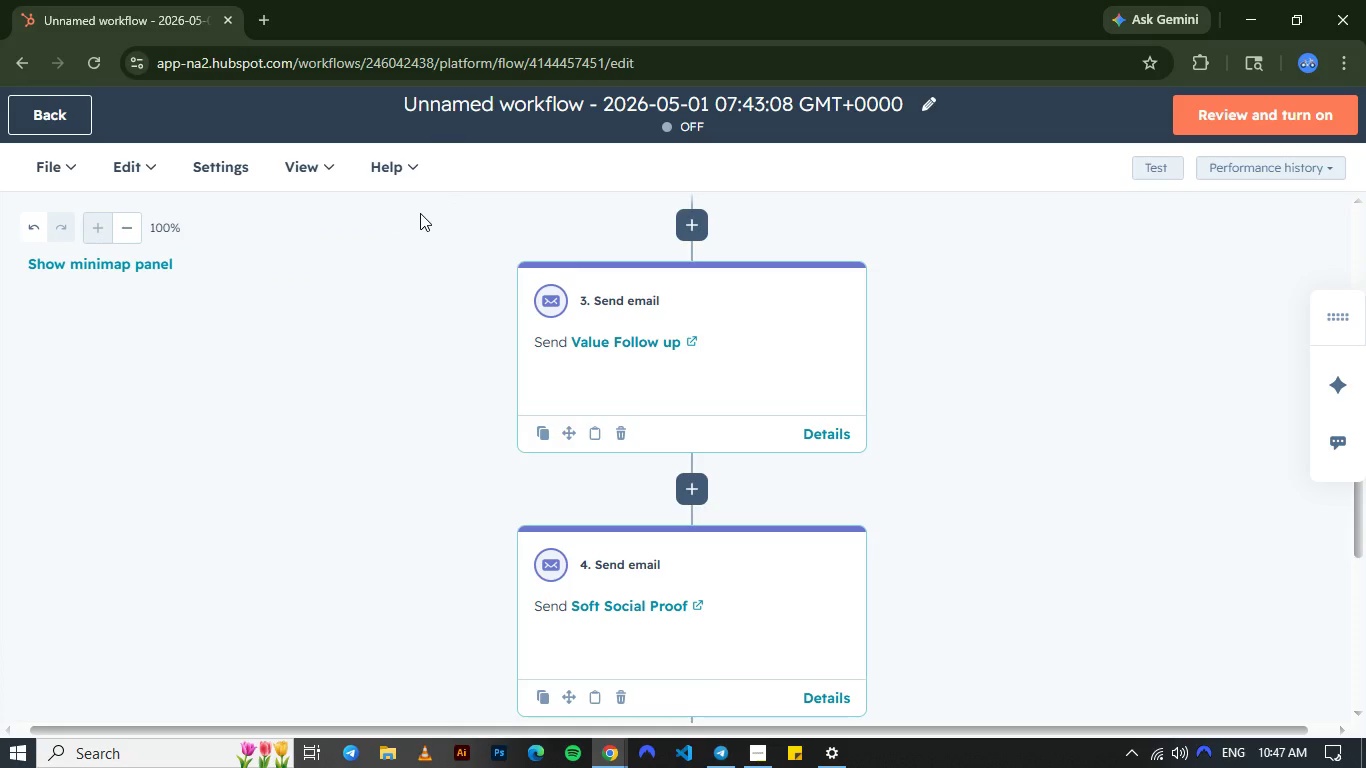 
wait(7.3)
 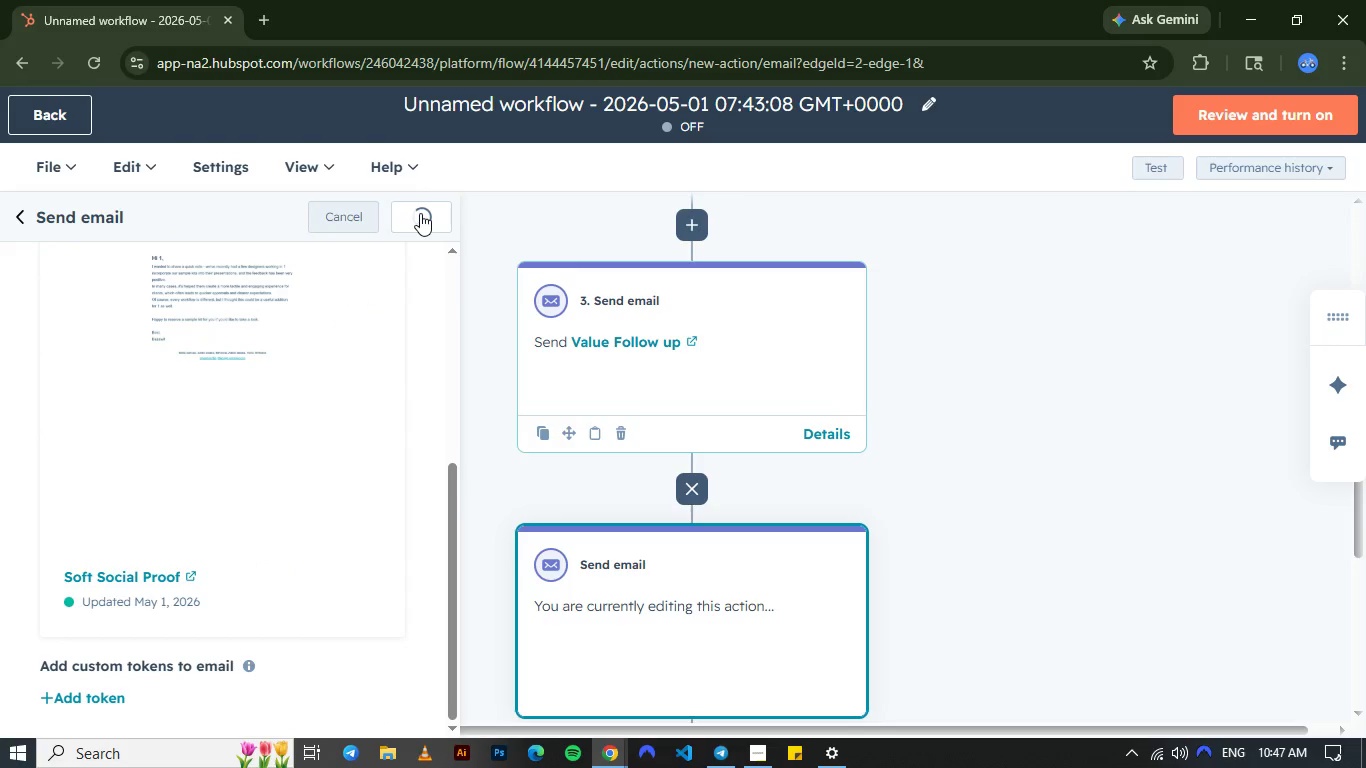 
mouse_move([607, 531])
 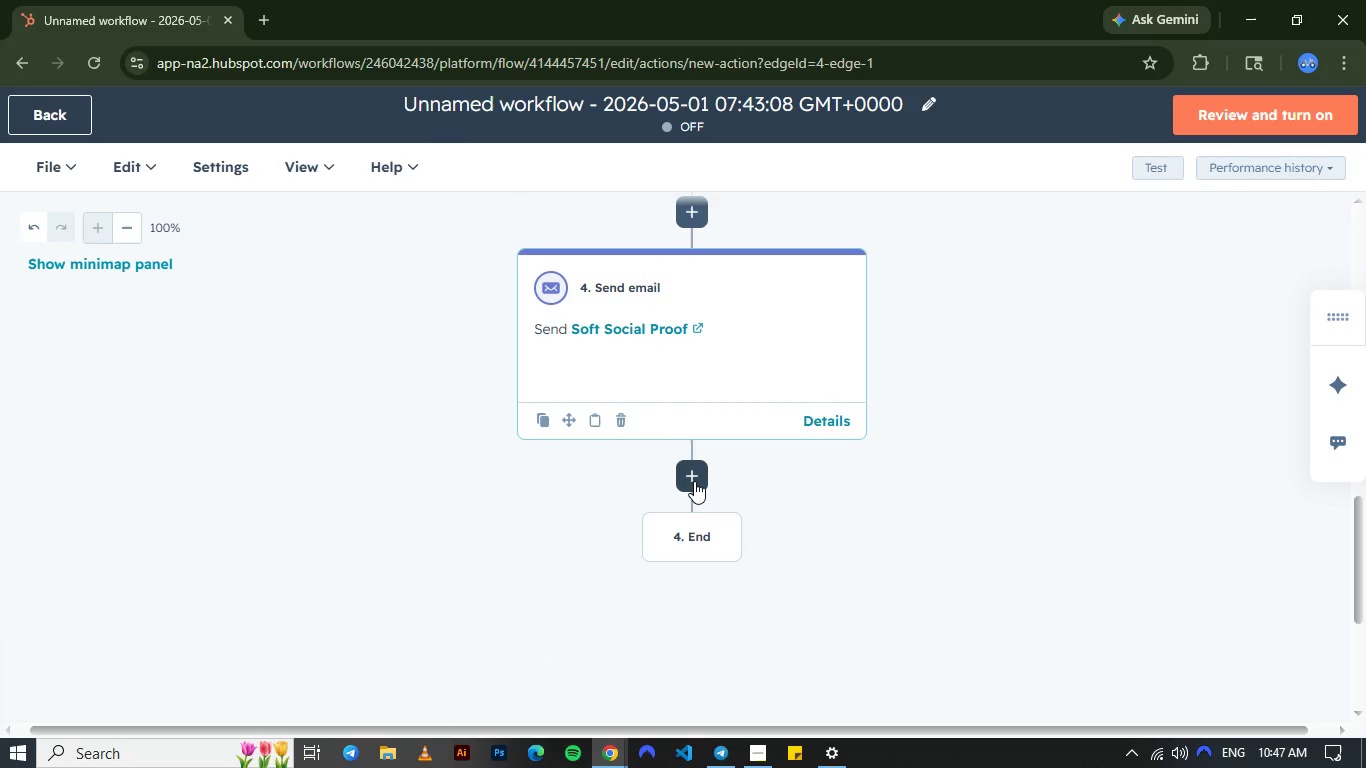 
left_click([694, 481])
 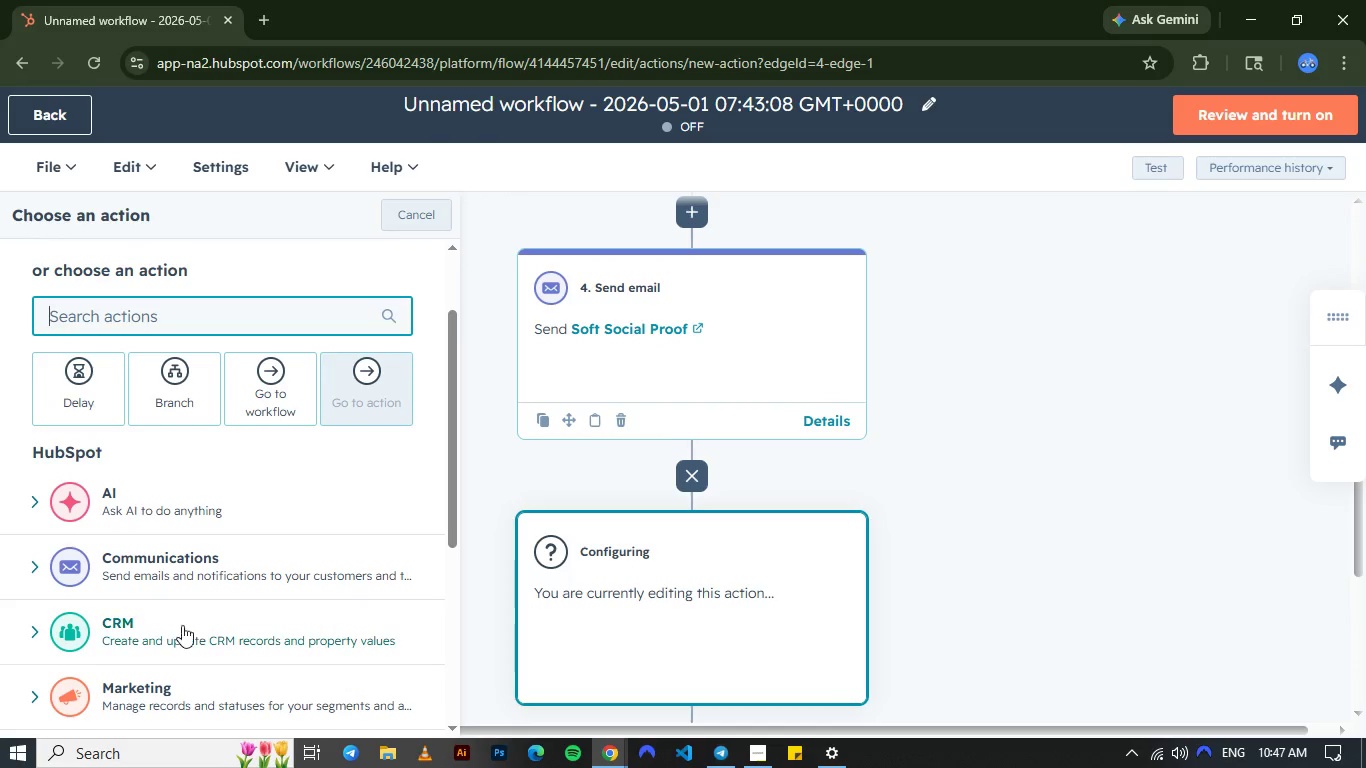 
left_click([189, 637])
 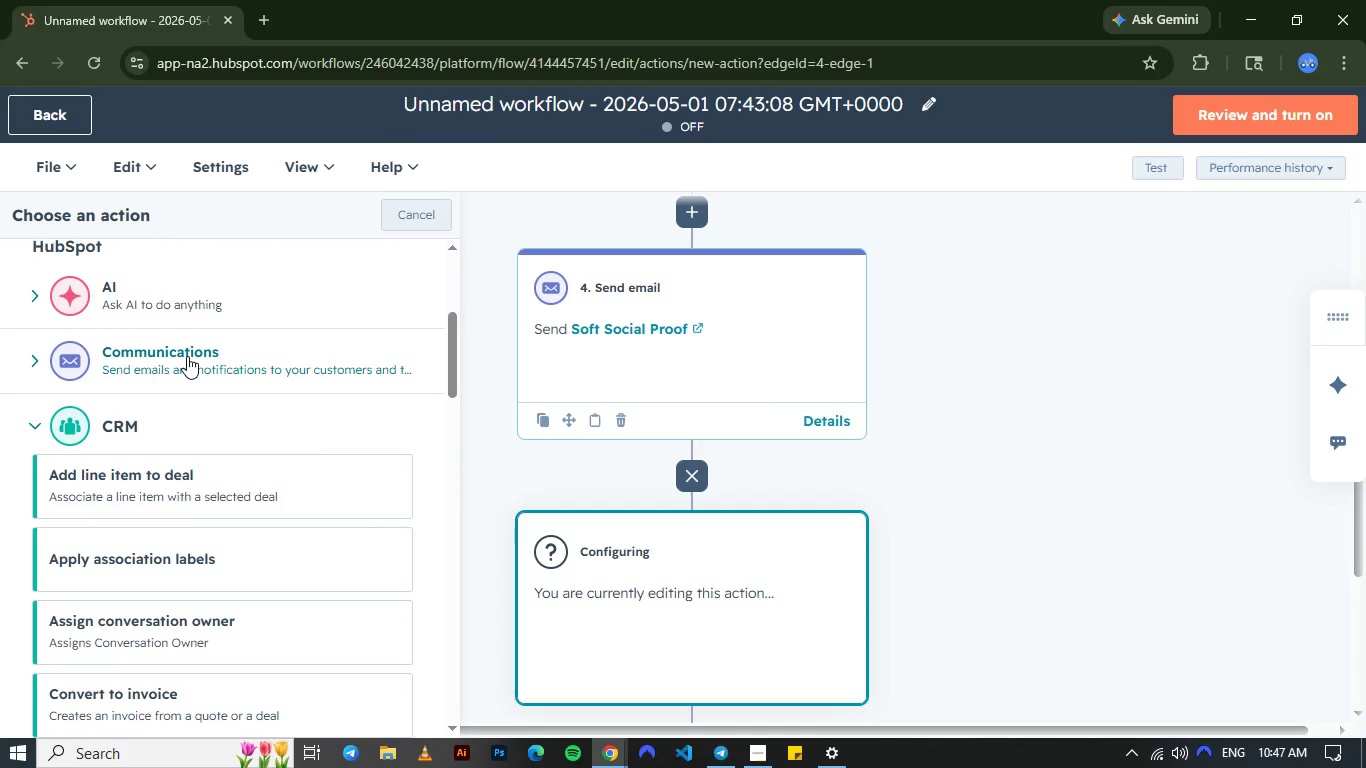 
left_click([187, 356])
 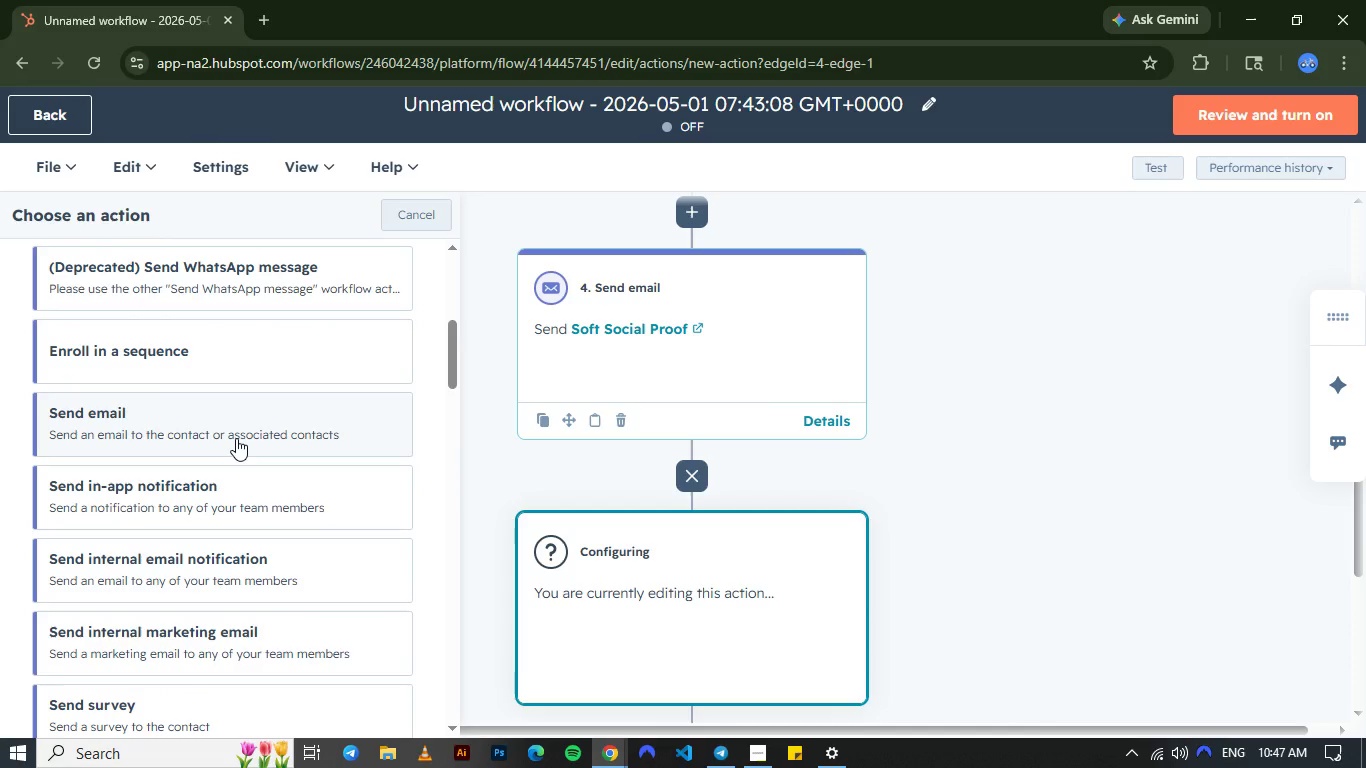 
left_click([236, 438])
 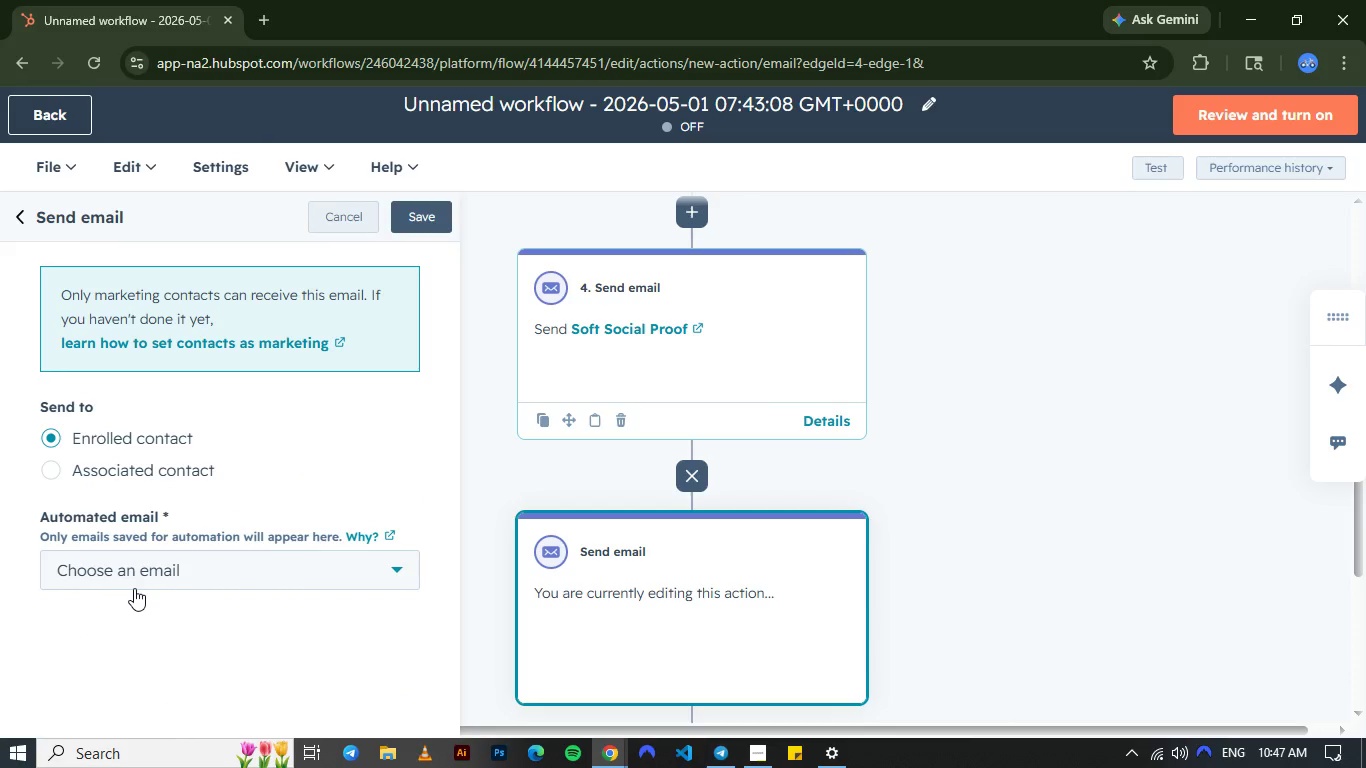 
left_click([134, 588])
 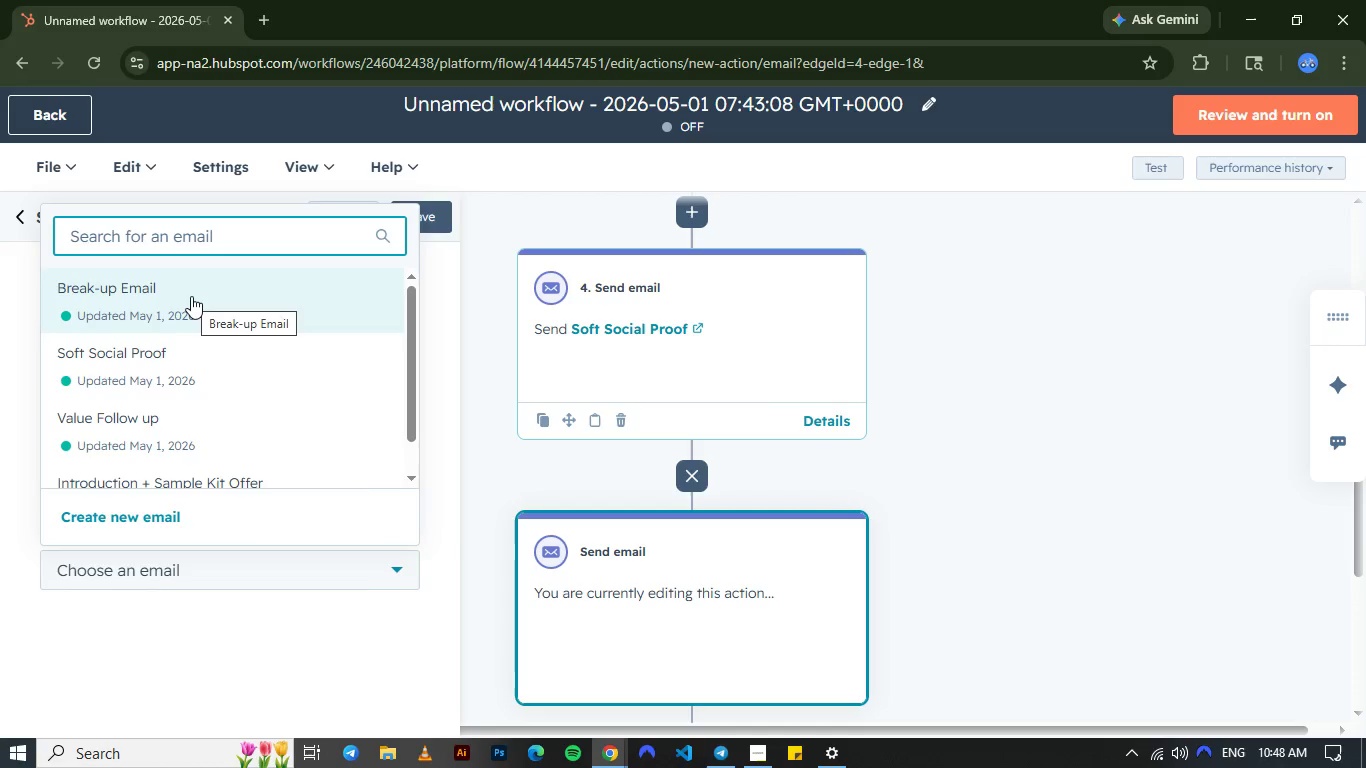 
left_click([191, 296])
 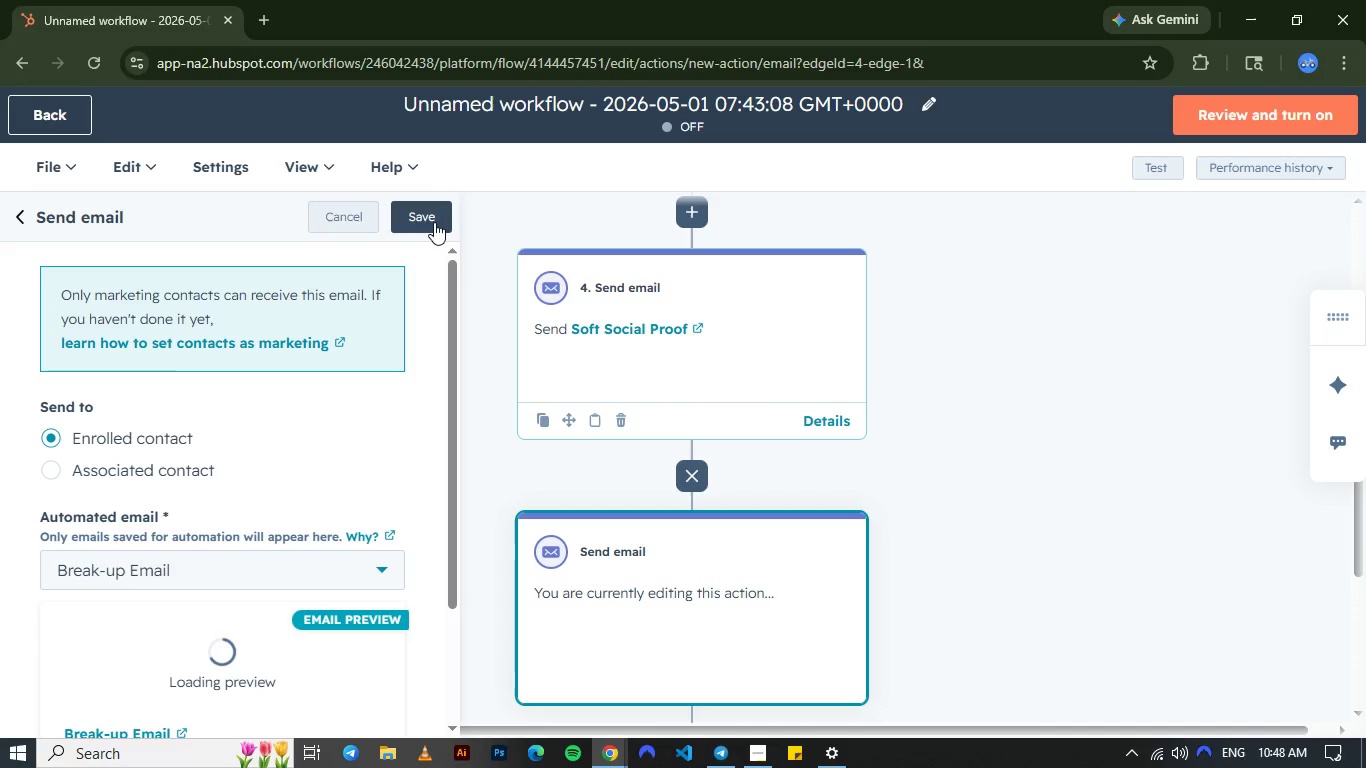 
left_click([434, 222])
 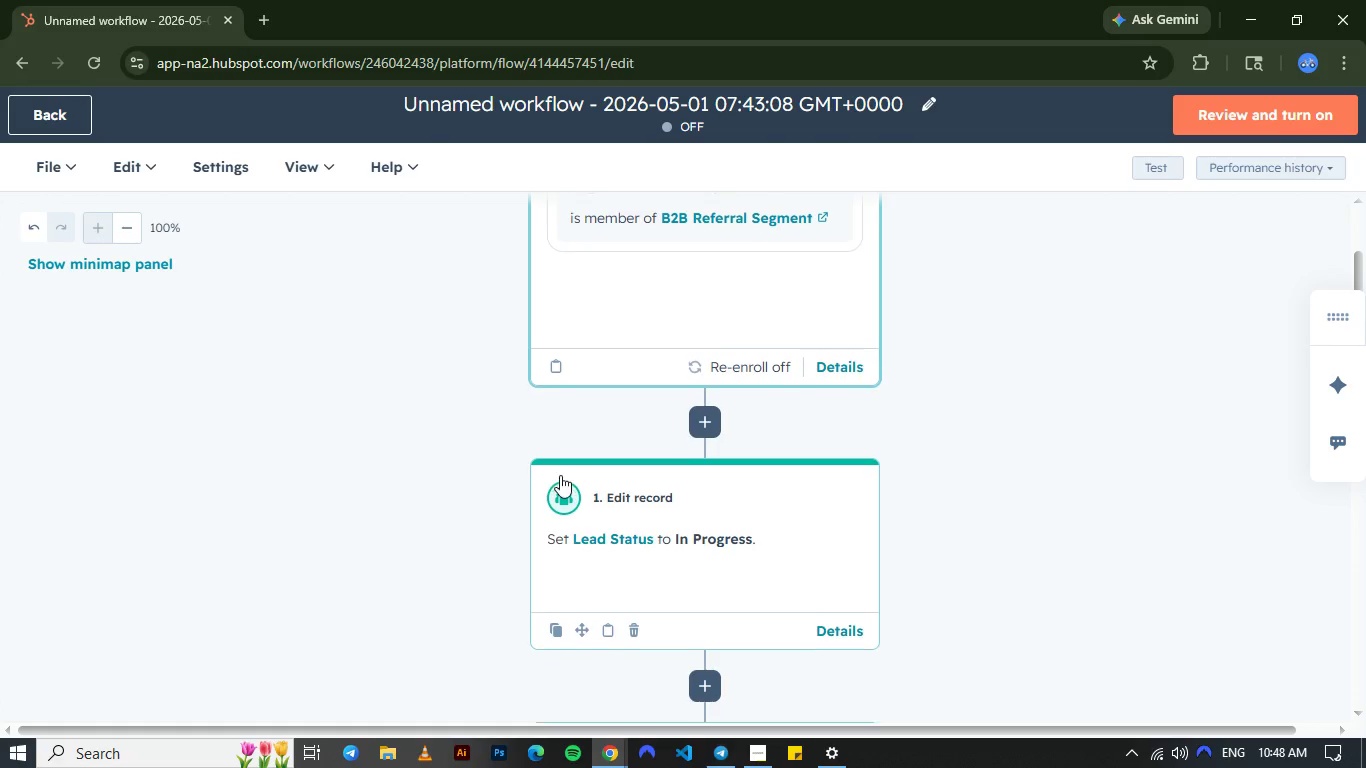 
wait(19.47)
 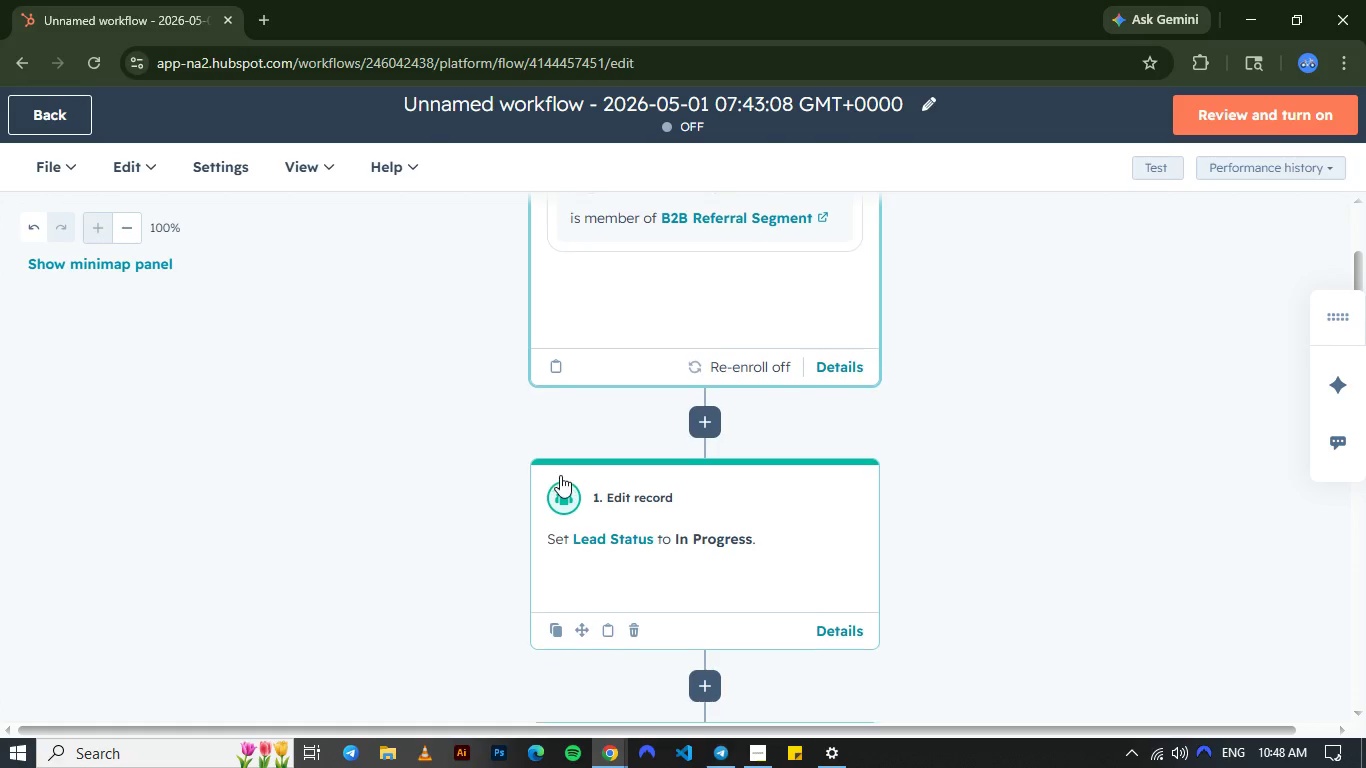 
left_click([694, 489])
 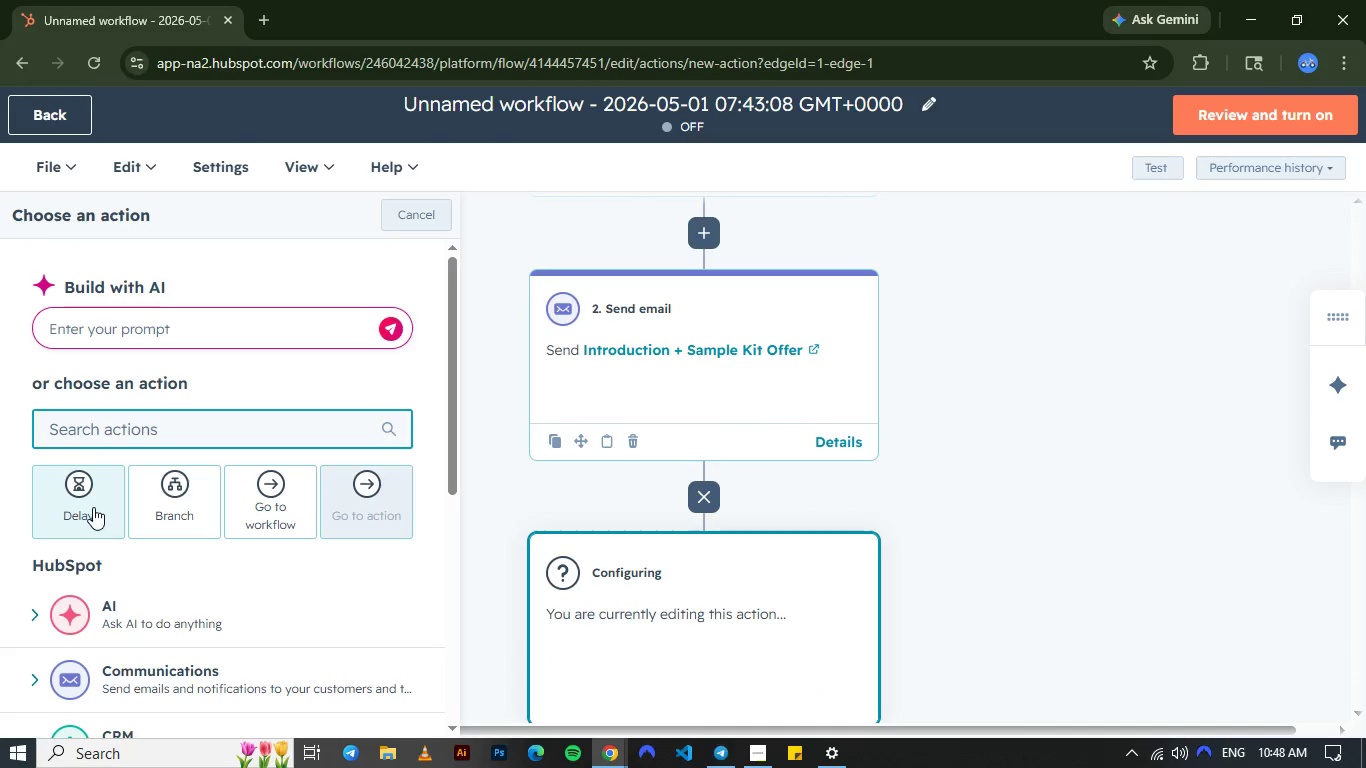 
left_click([93, 507])
 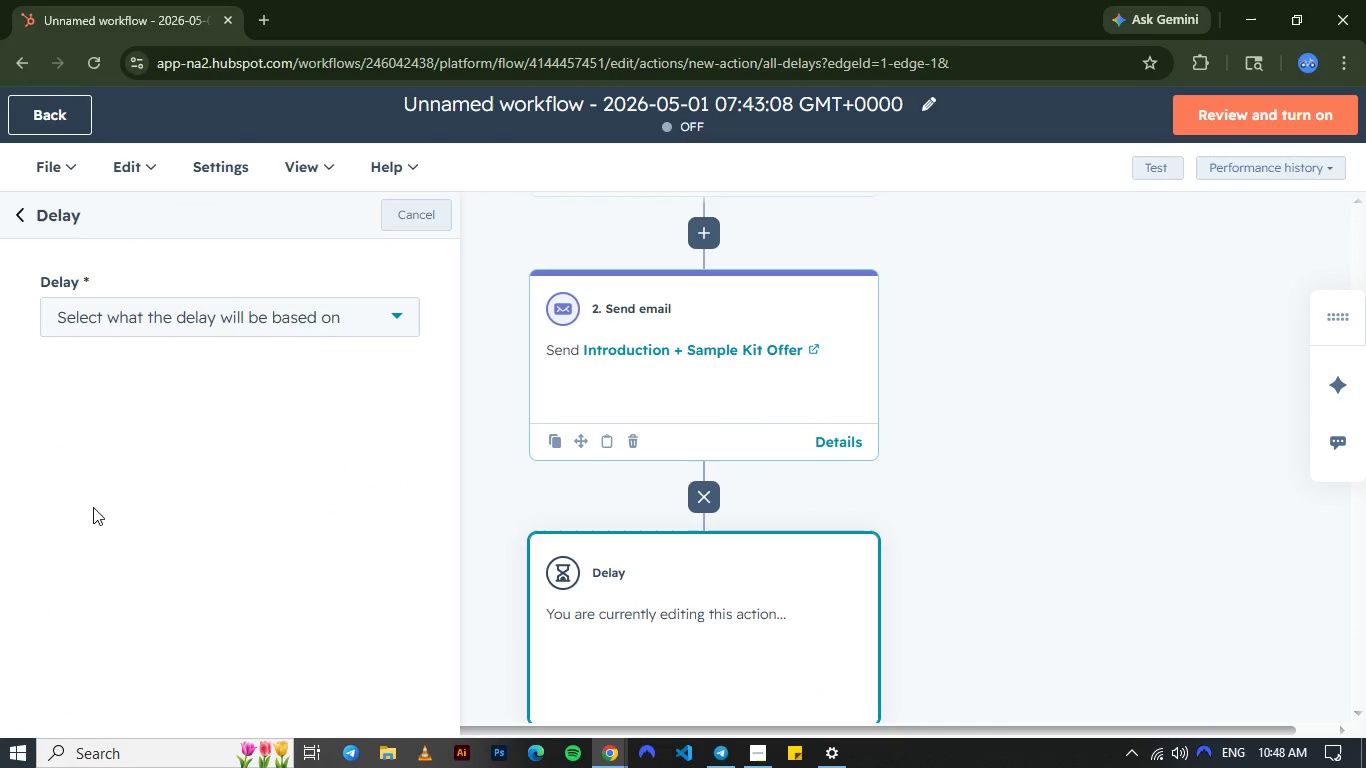 
wait(5.12)
 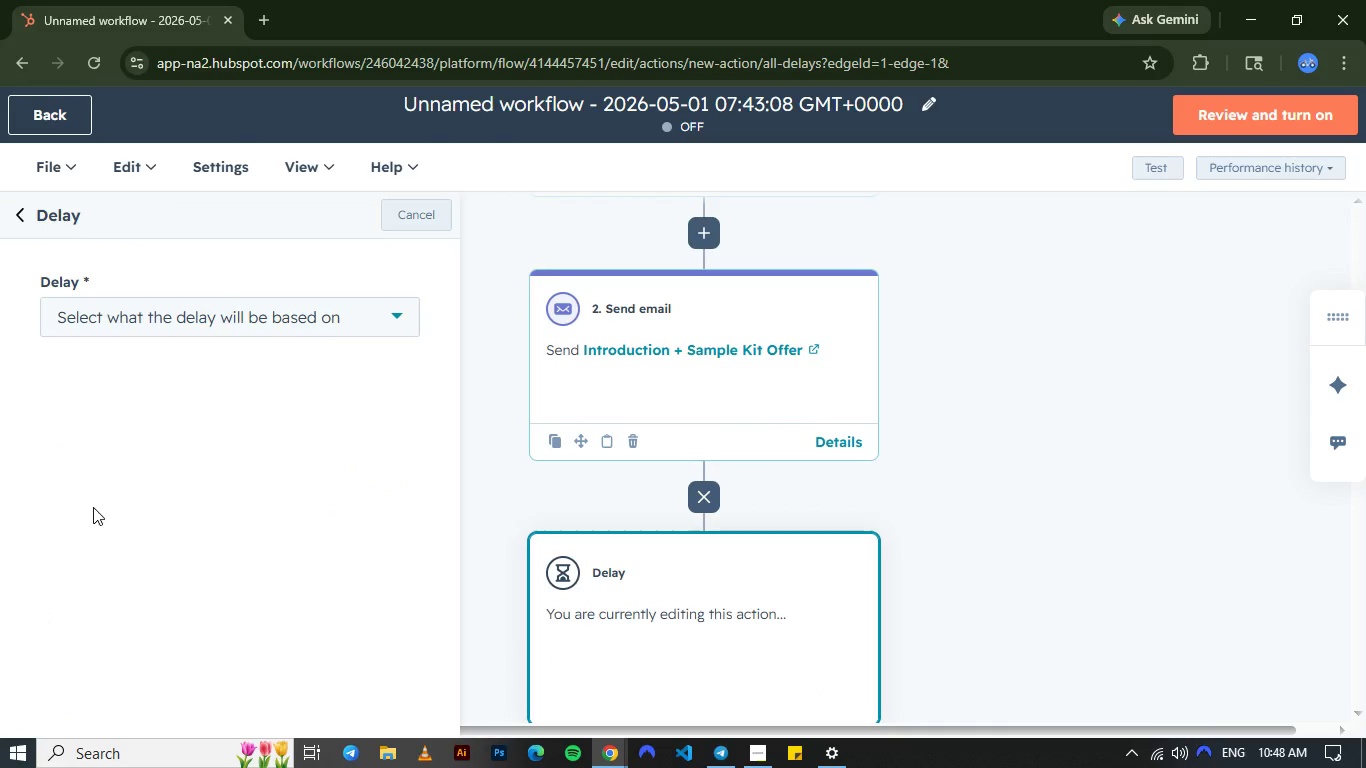 
left_click([93, 507])
 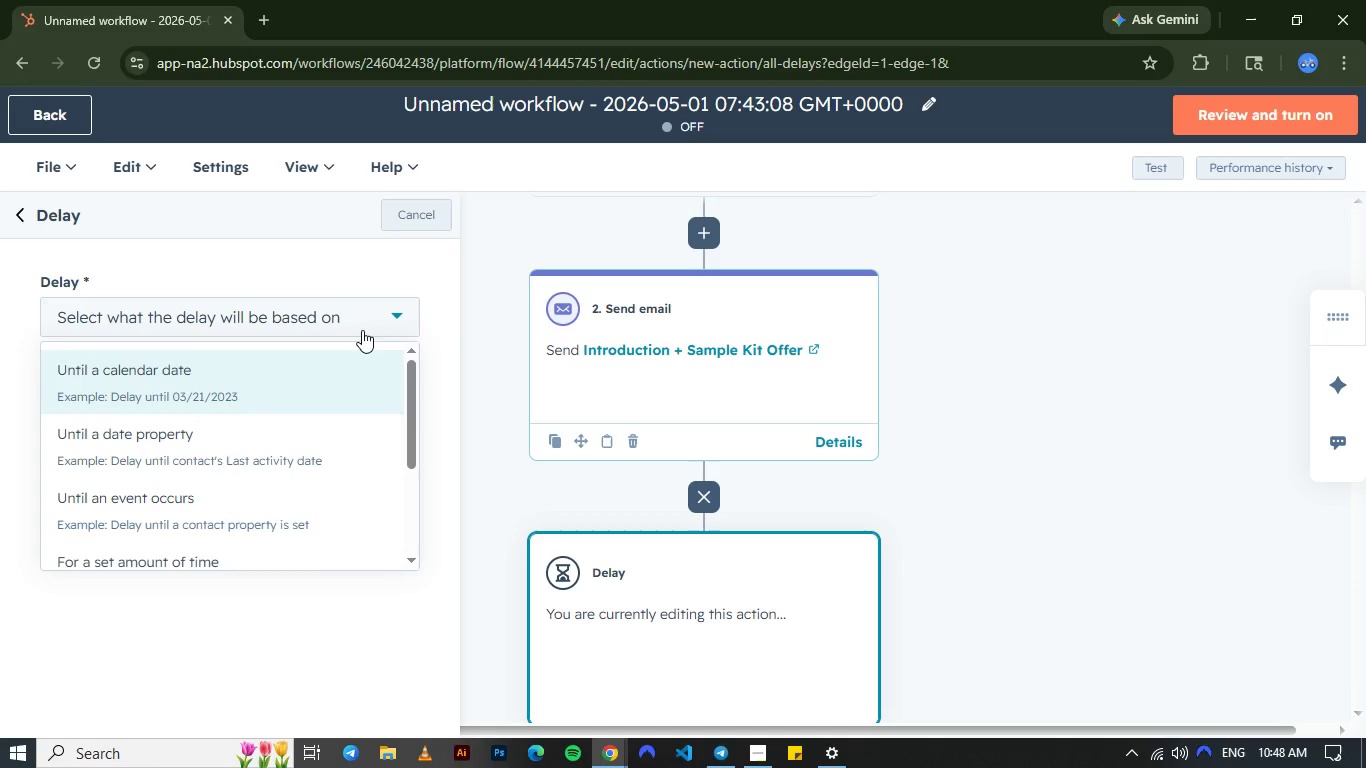 
left_click([362, 330])
 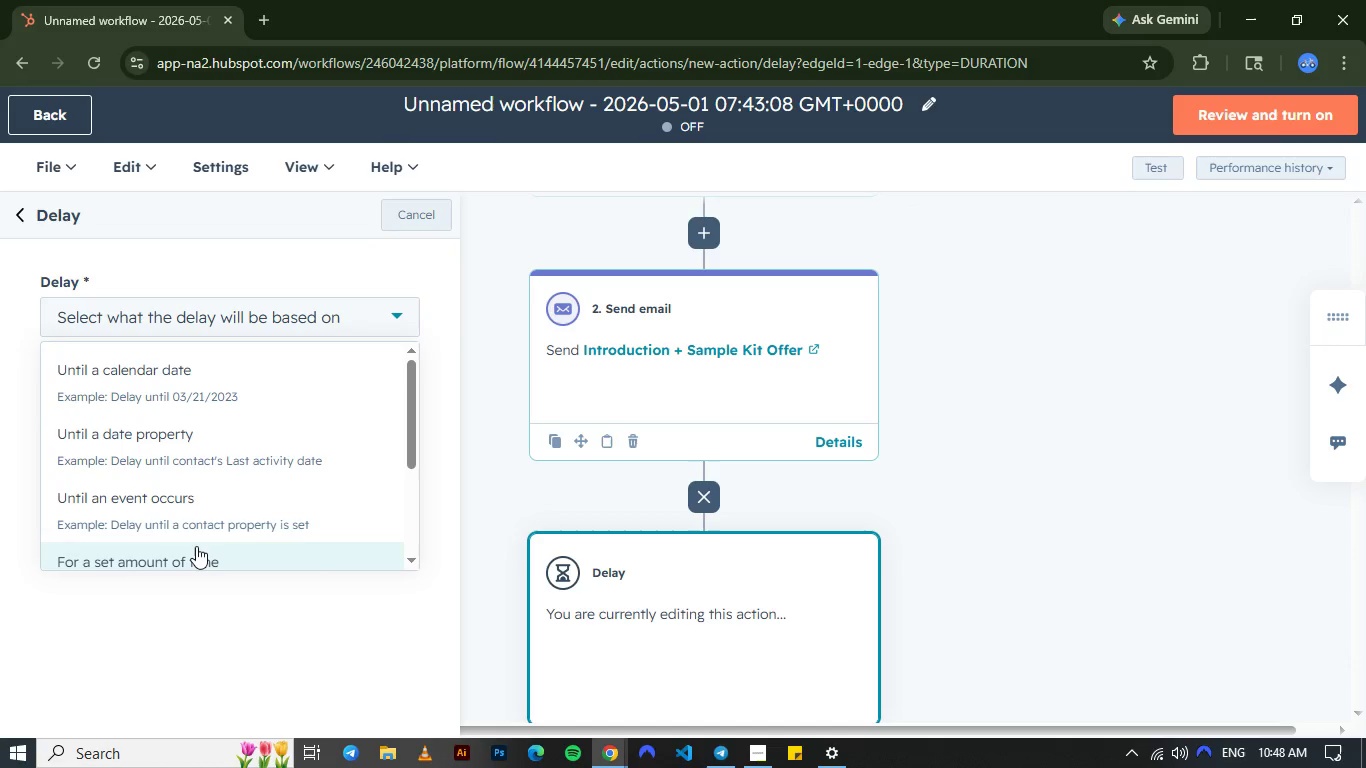 
left_click([196, 546])
 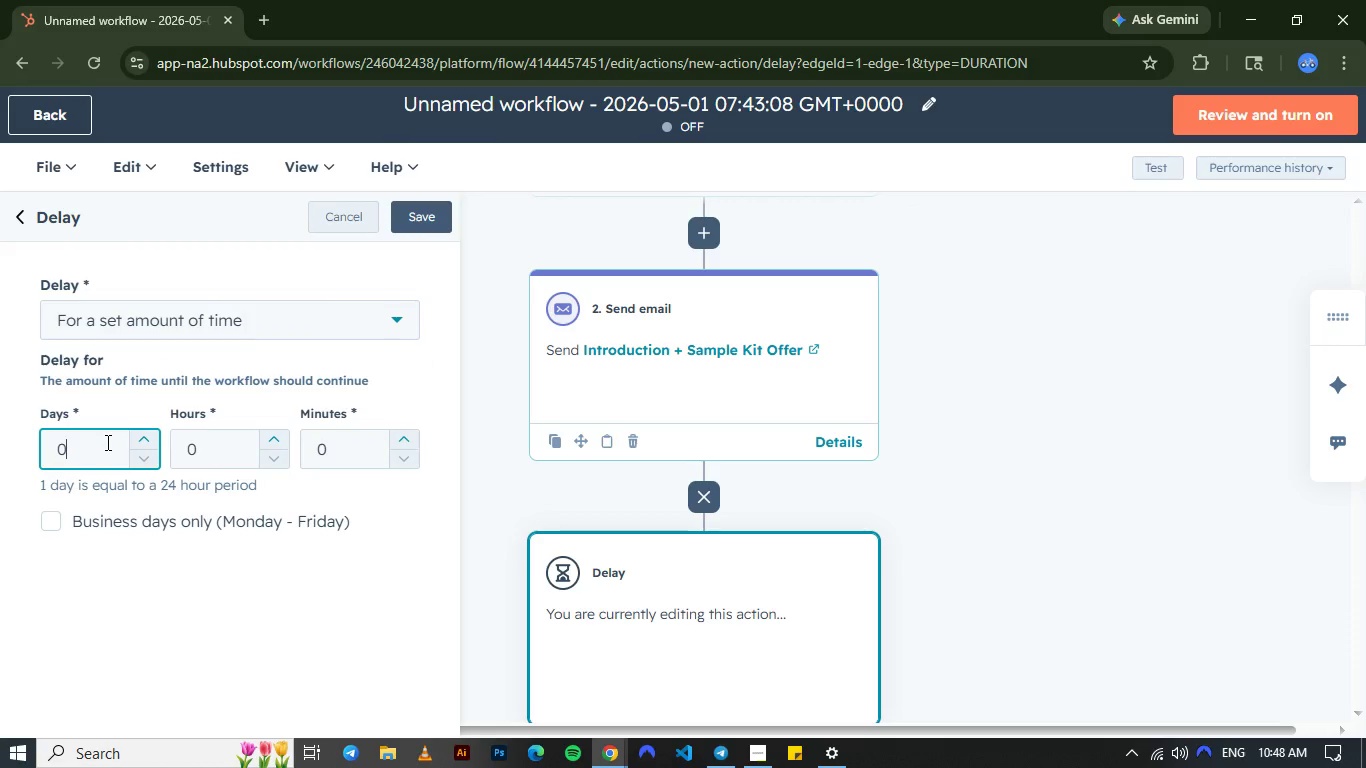 
left_click([106, 442])
 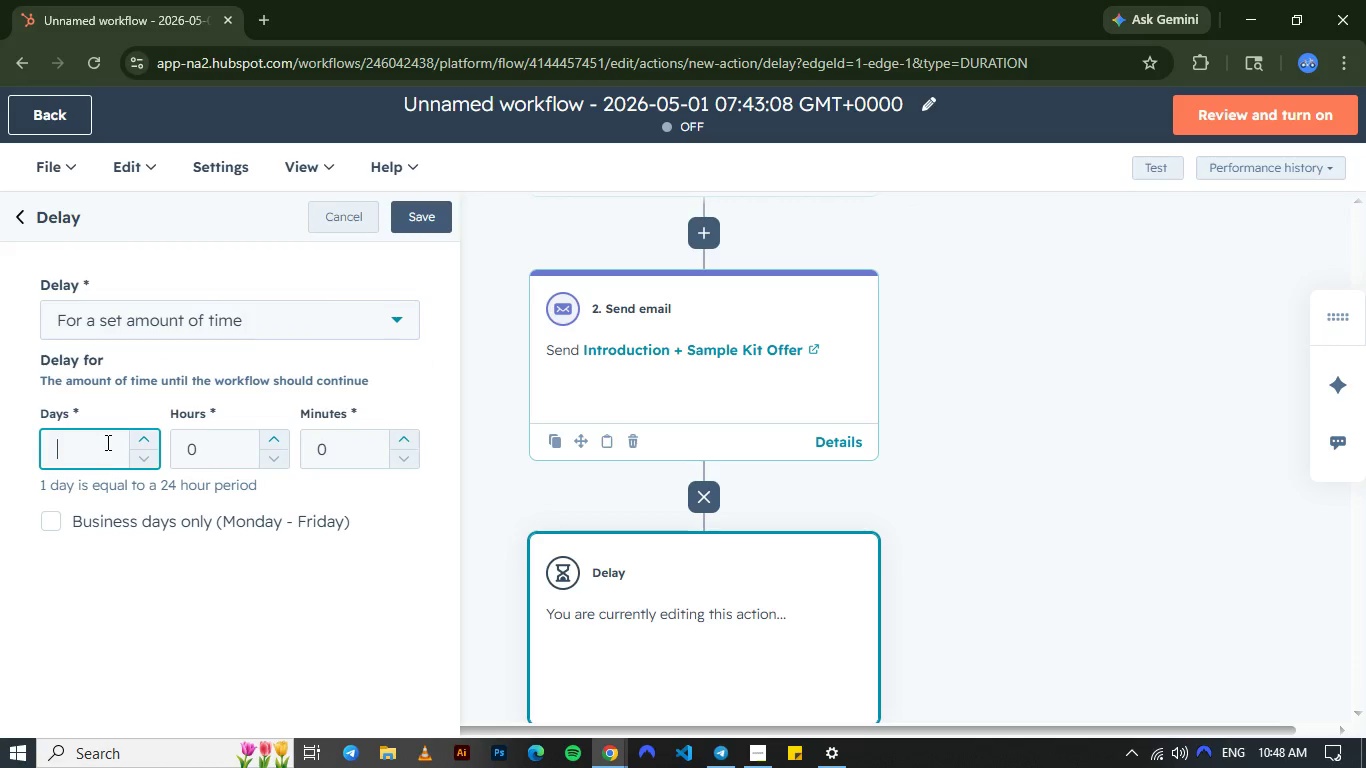 
key(Backspace)
 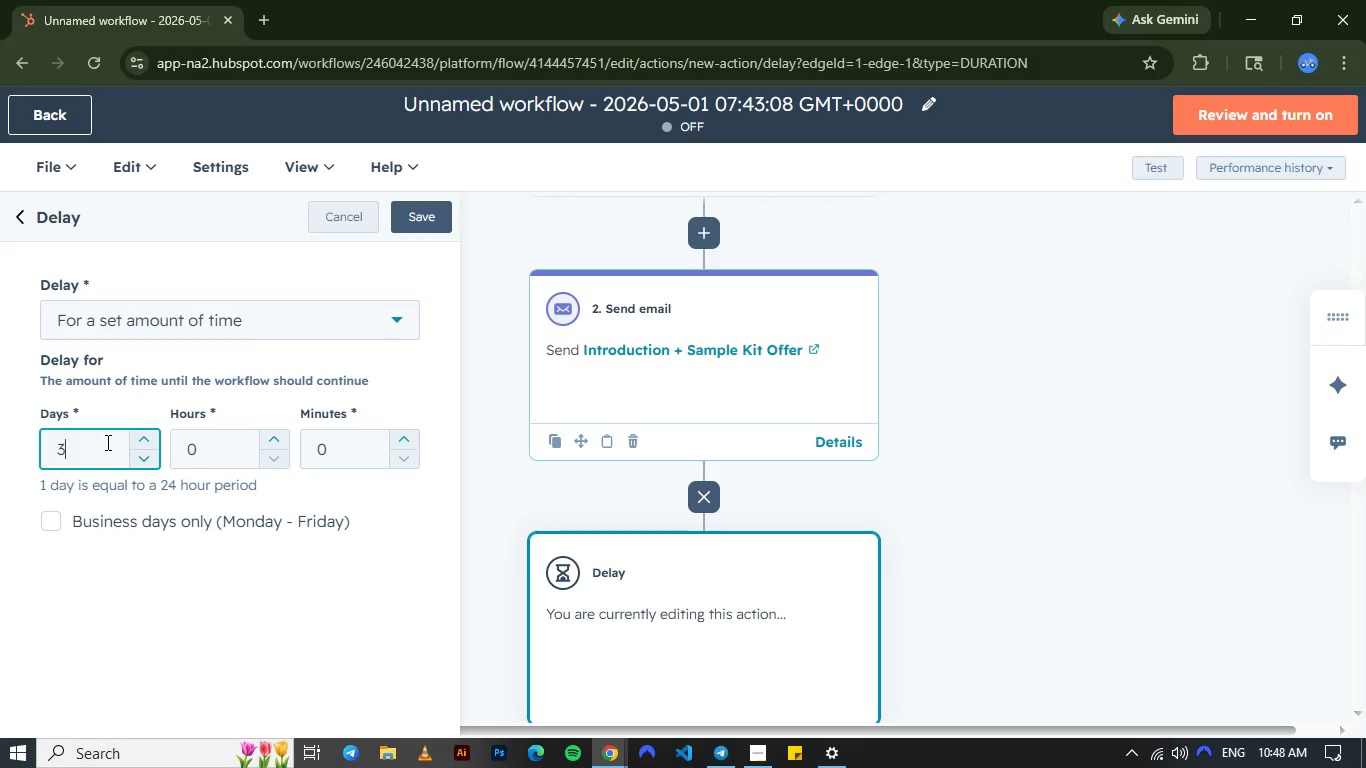 
key(Numpad3)
 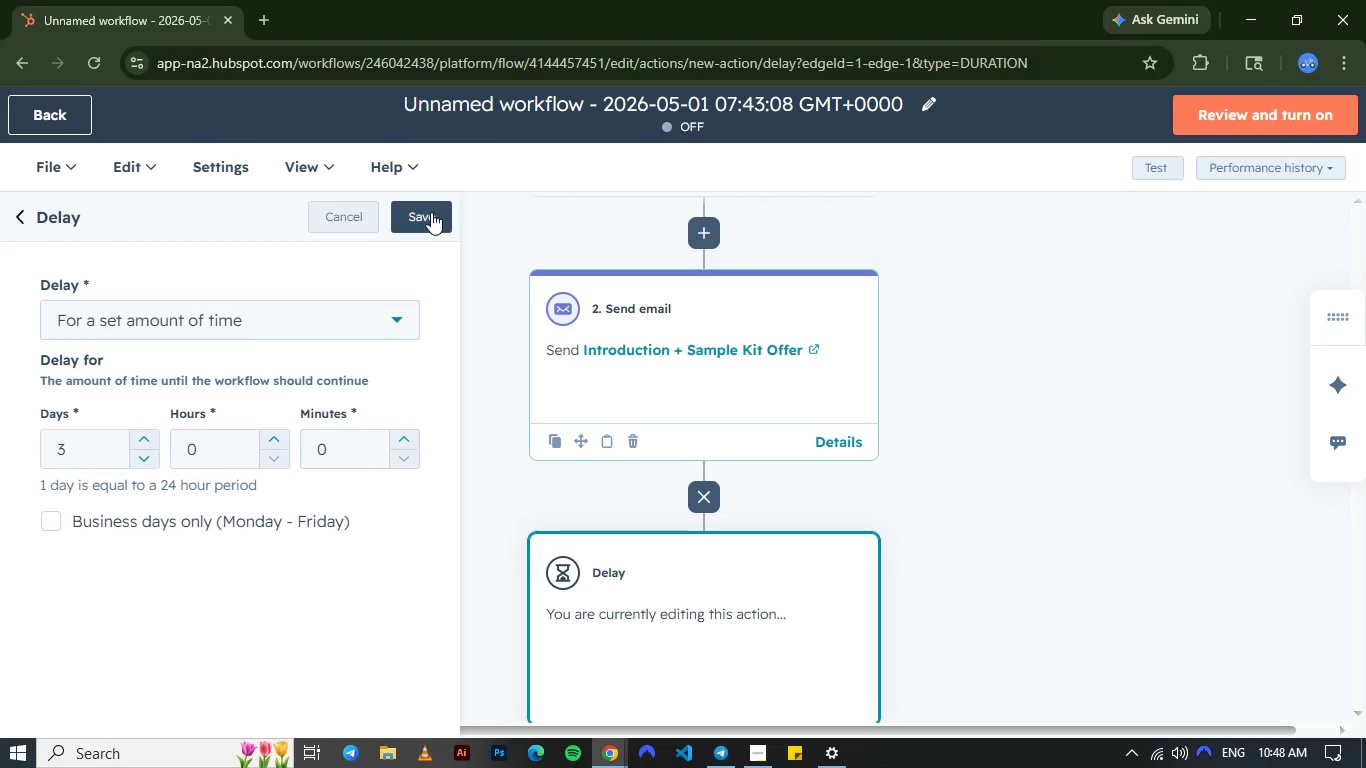 
left_click([431, 212])
 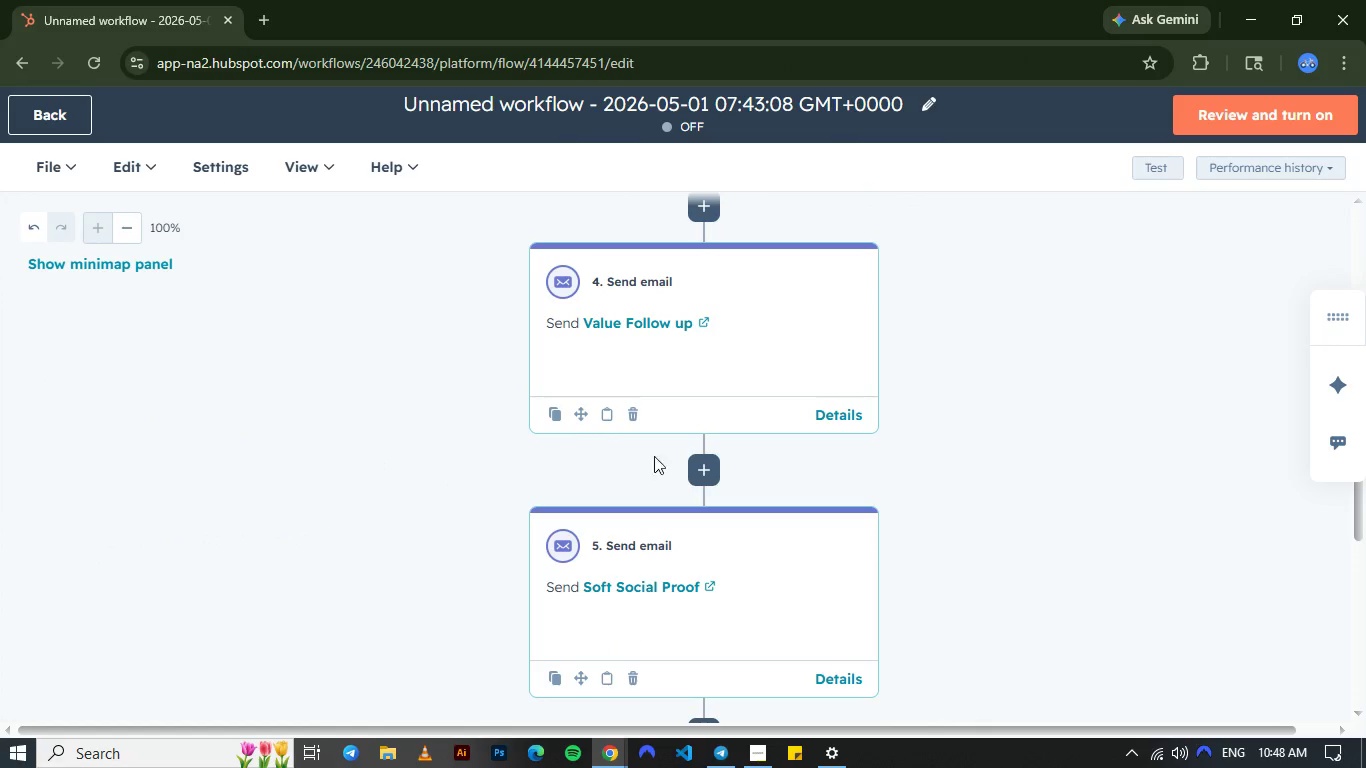 
wait(16.39)
 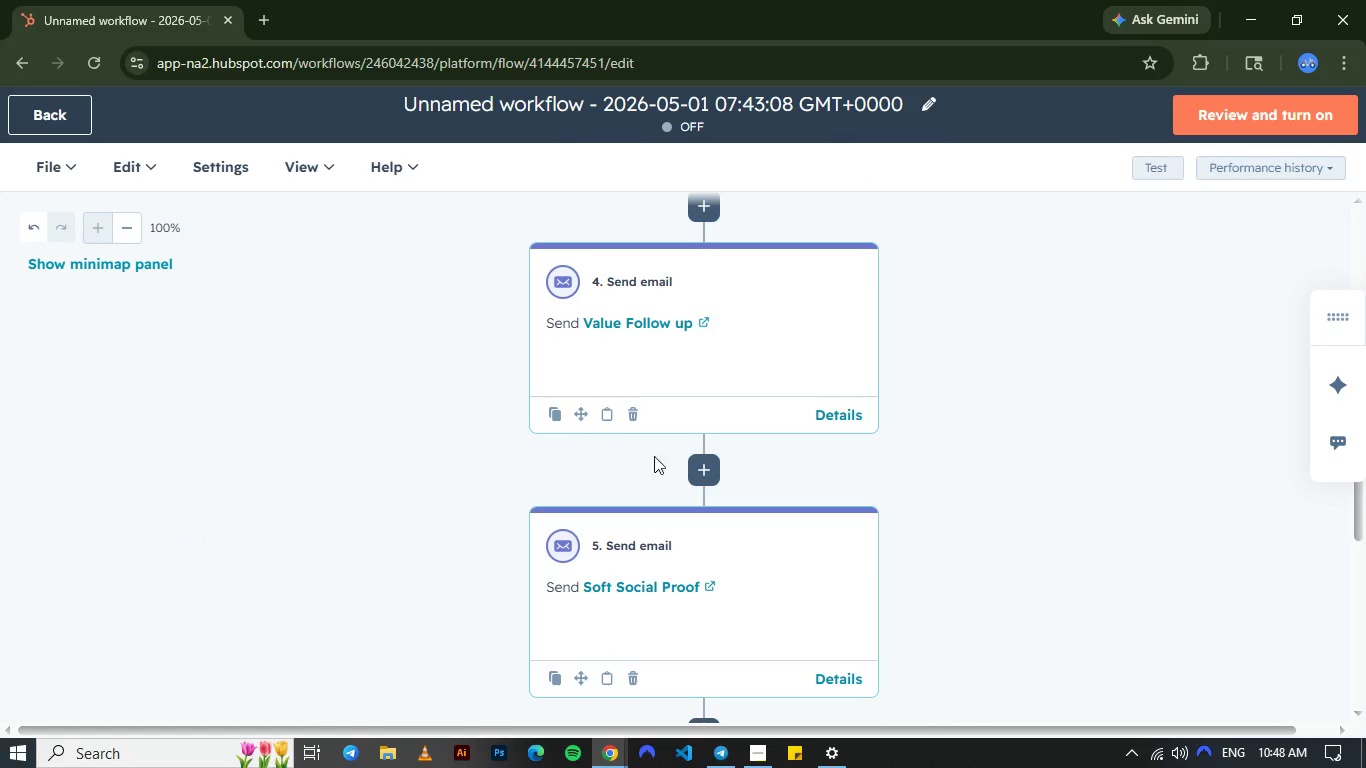 
left_click([698, 481])
 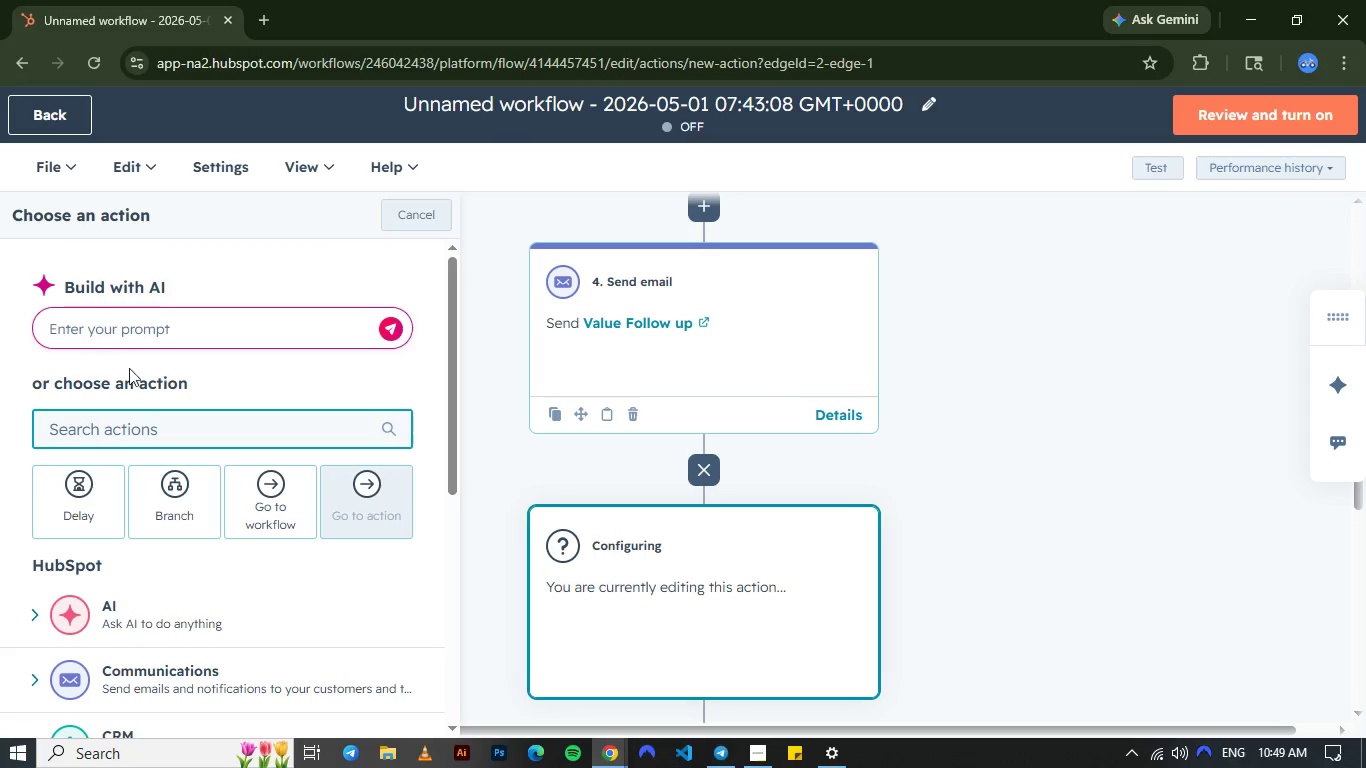 
left_click([216, 448])
 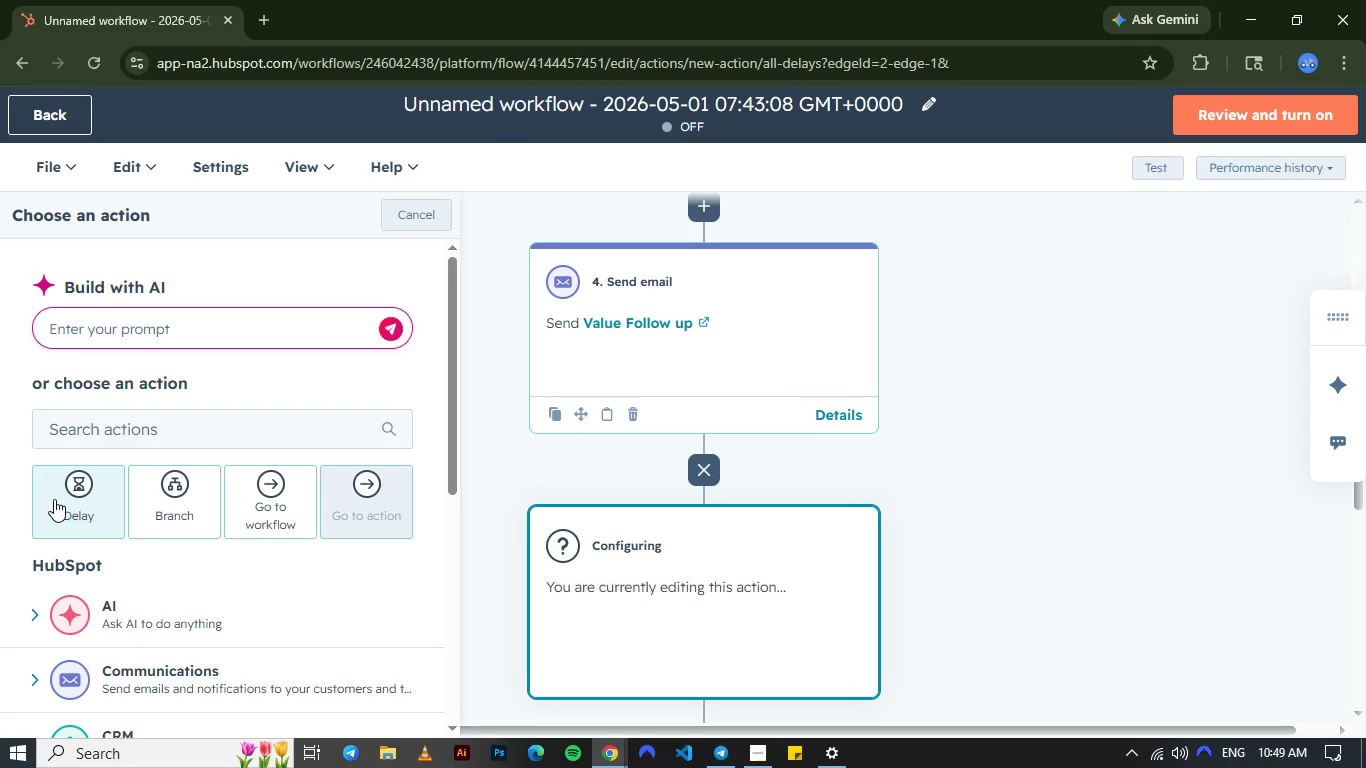 
double_click([54, 499])
 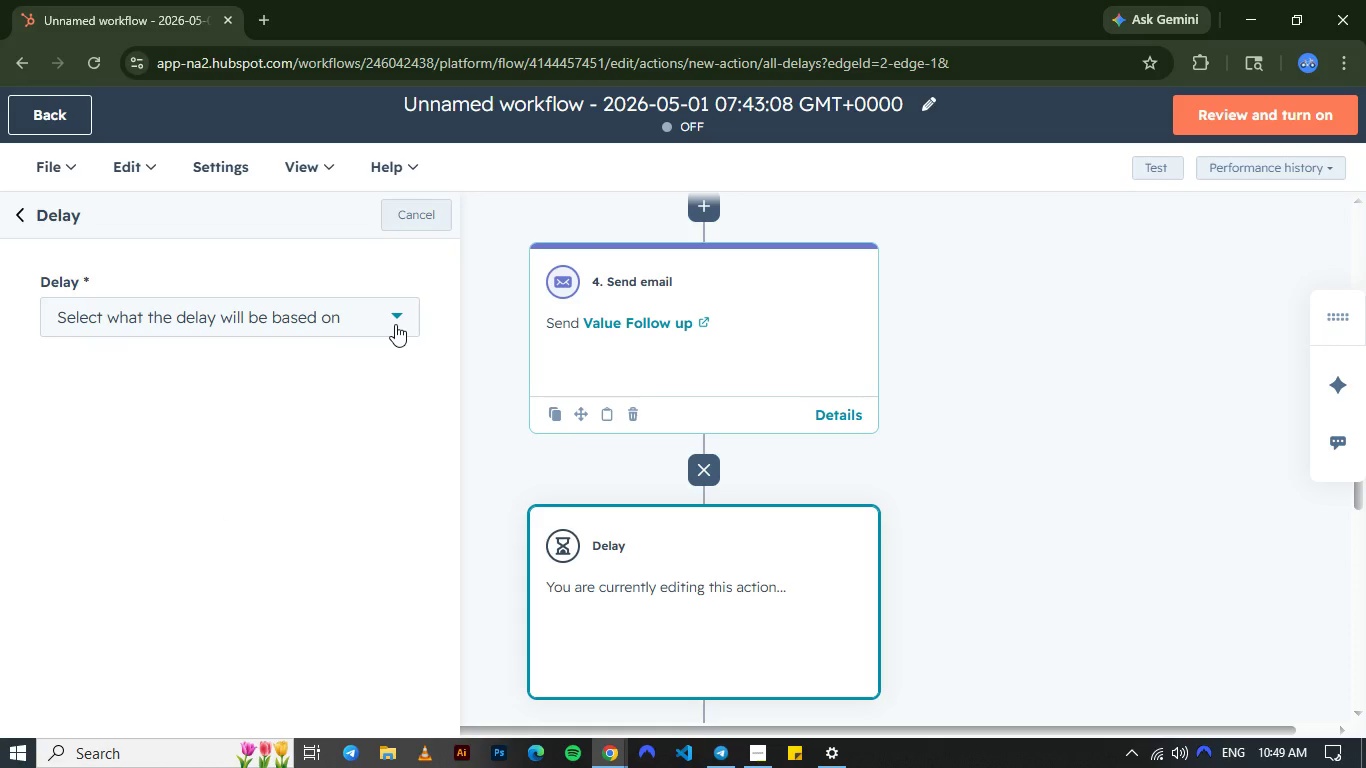 
left_click([395, 324])
 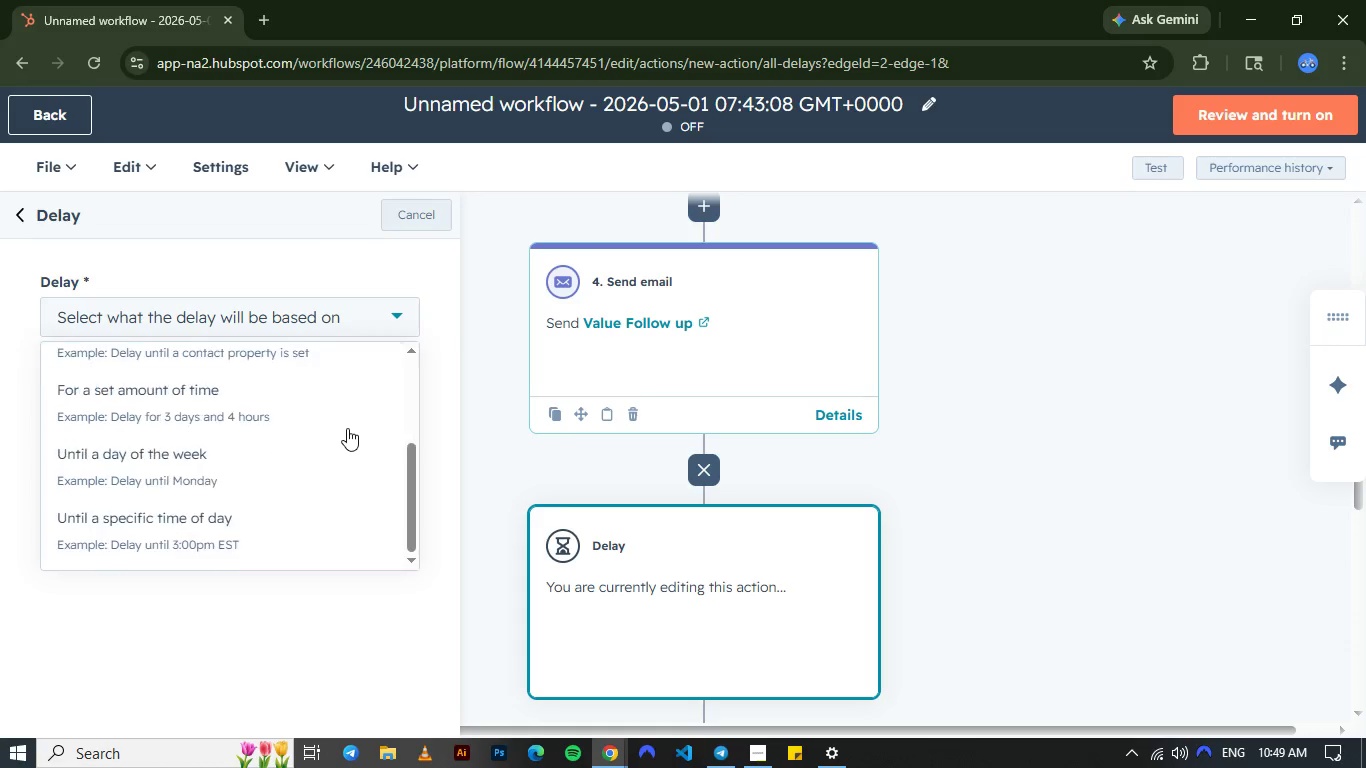 
scroll: coordinate [347, 428], scroll_direction: down, amount: 1.0
 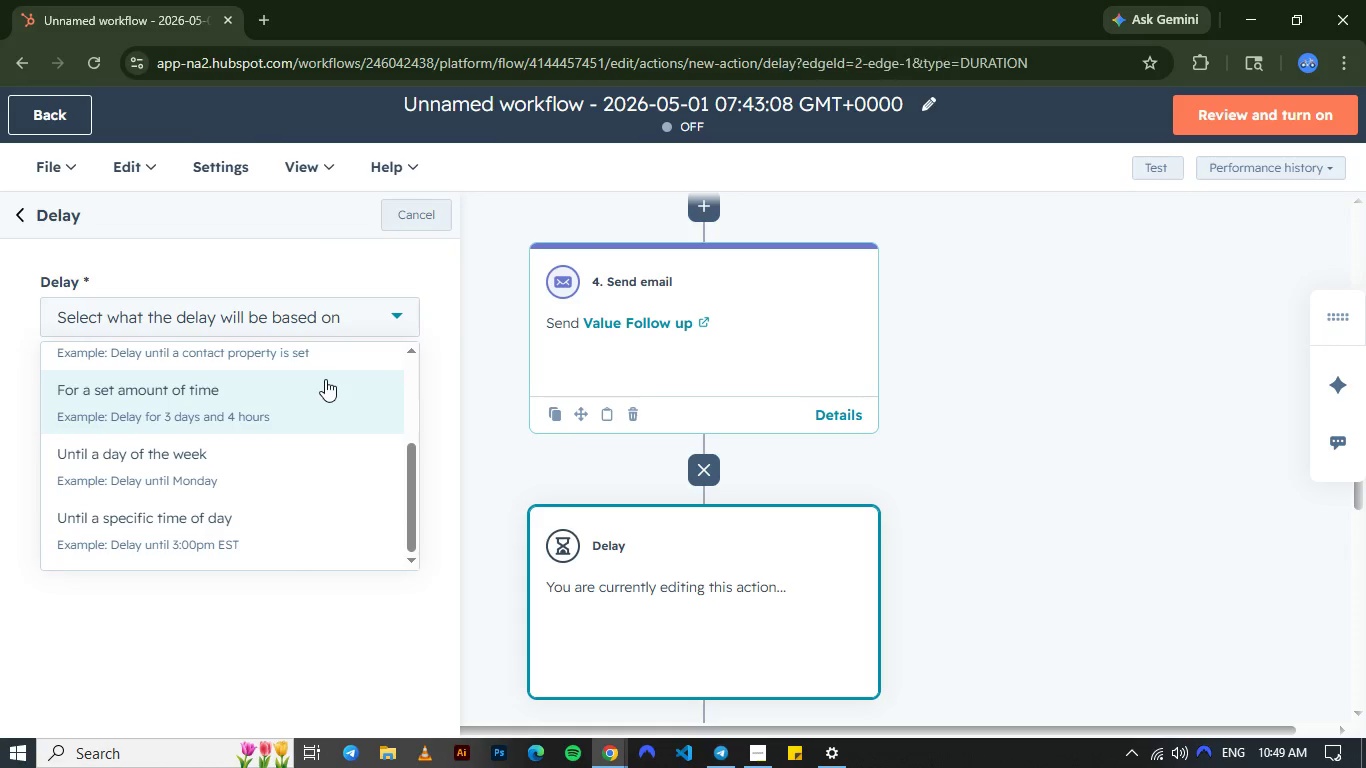 
left_click([325, 379])
 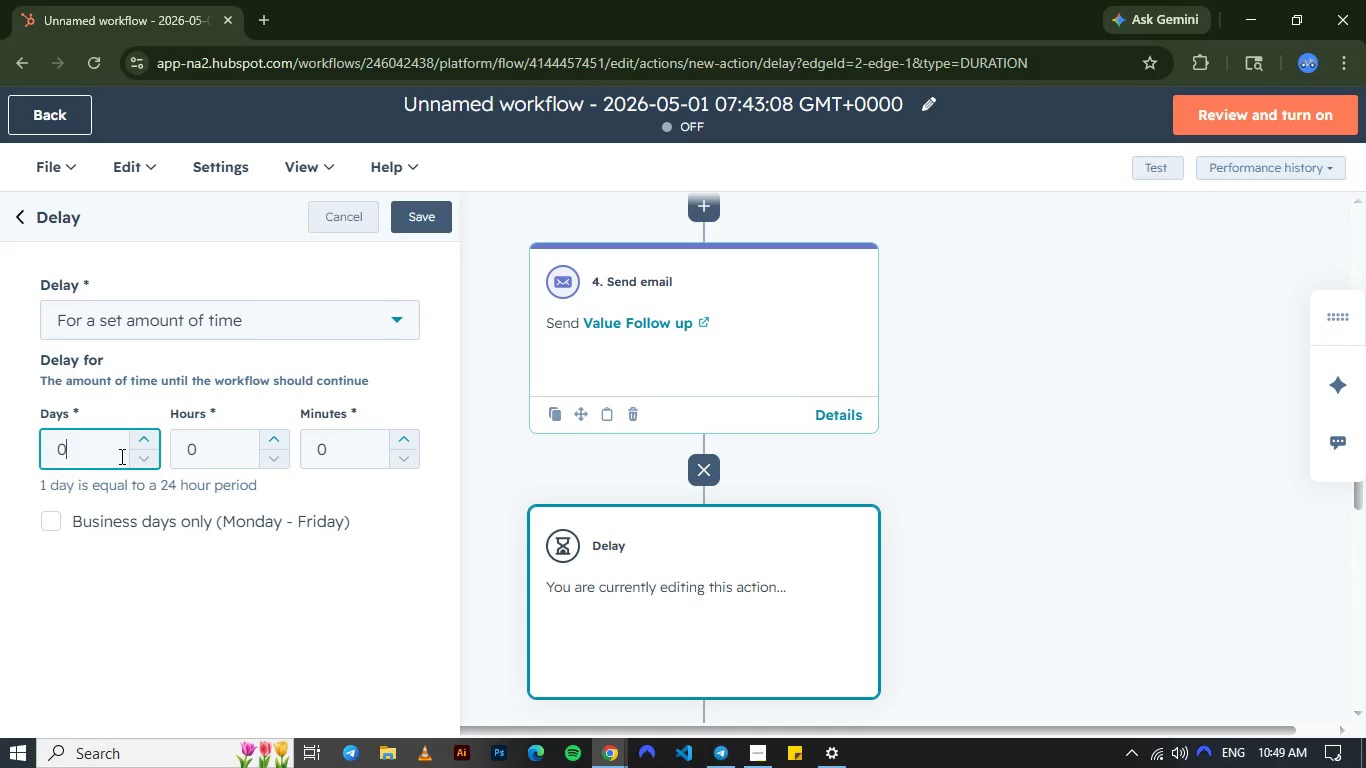 
left_click([120, 456])
 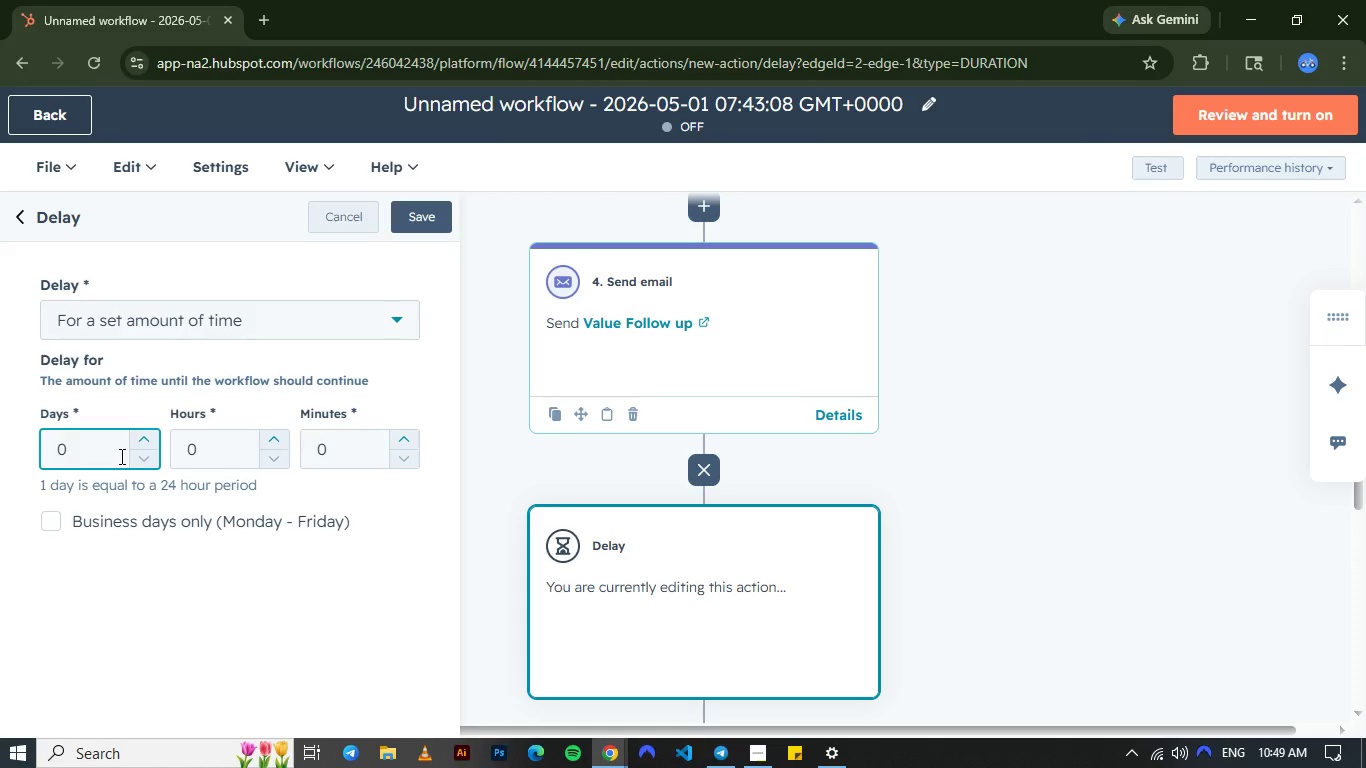 
key(Backspace)
 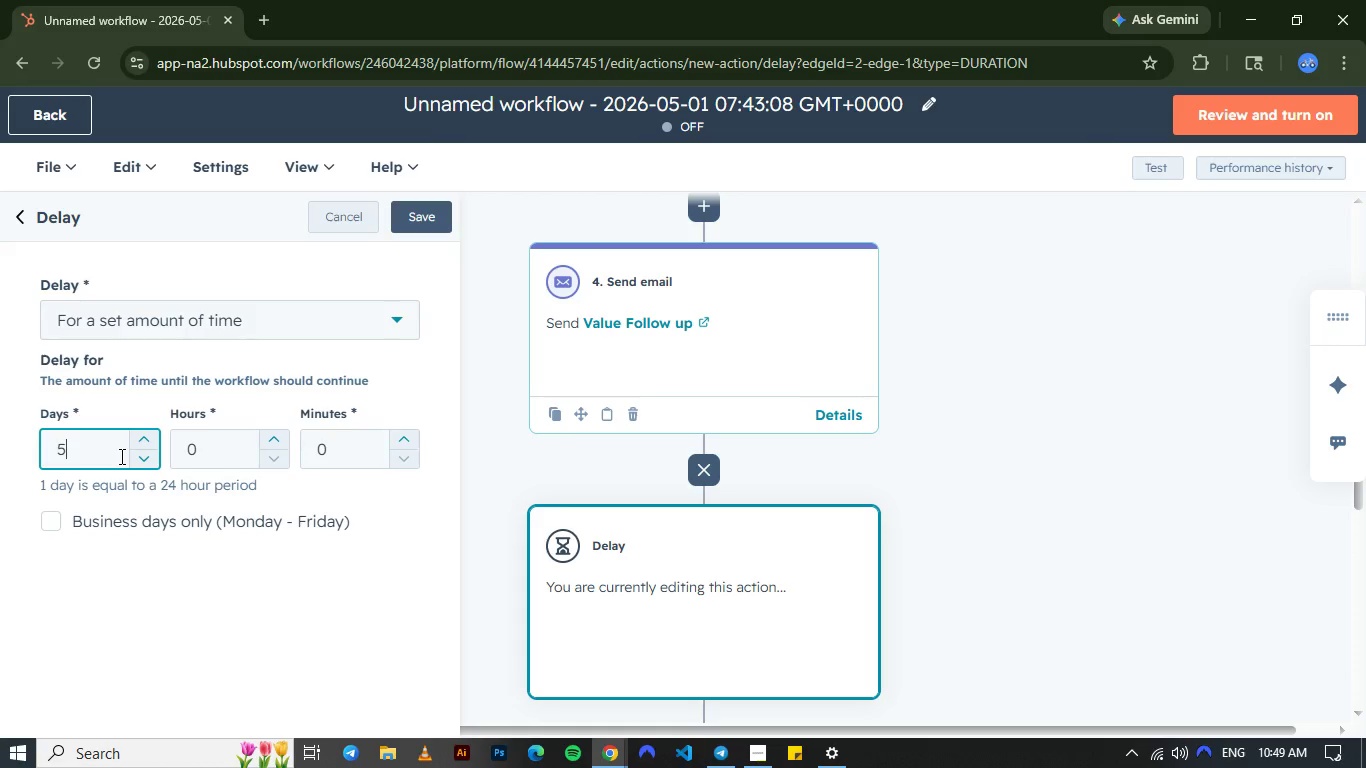 
key(Numpad5)
 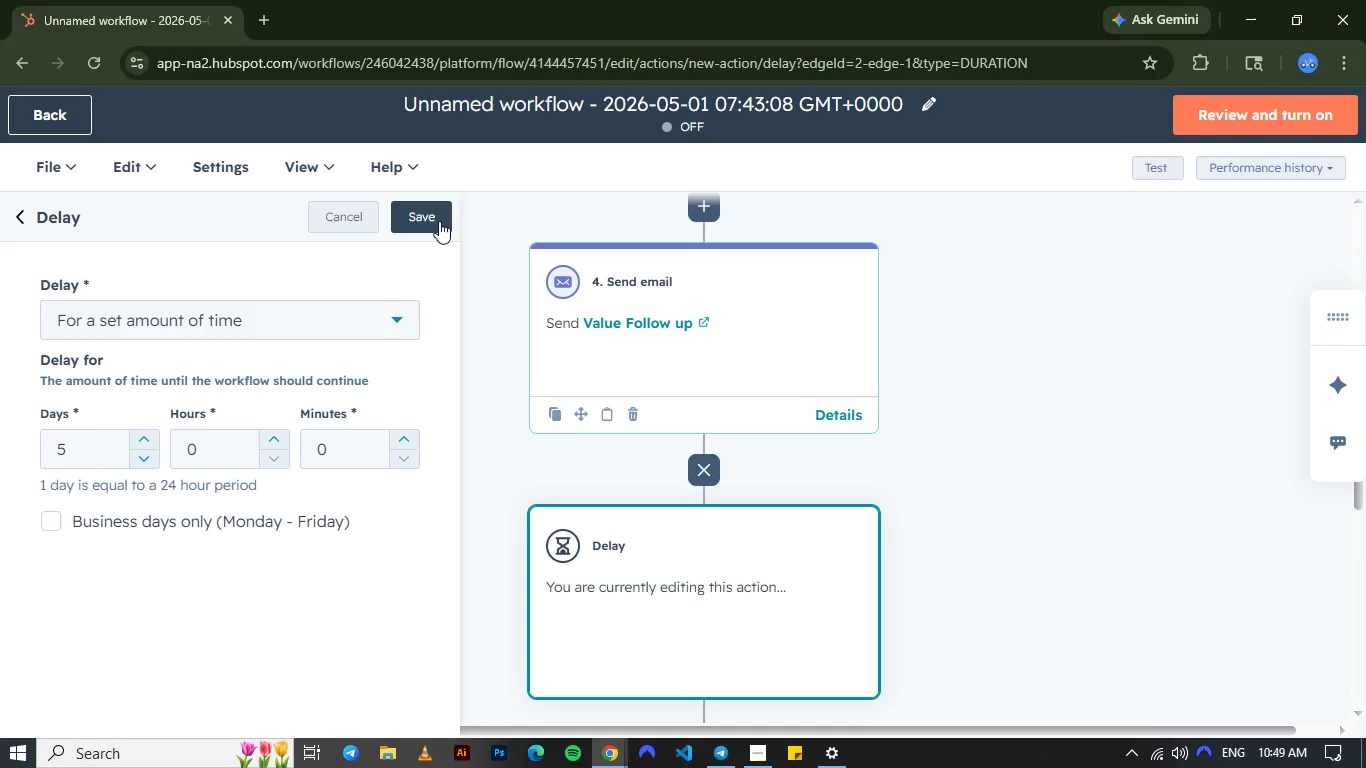 
left_click([439, 221])
 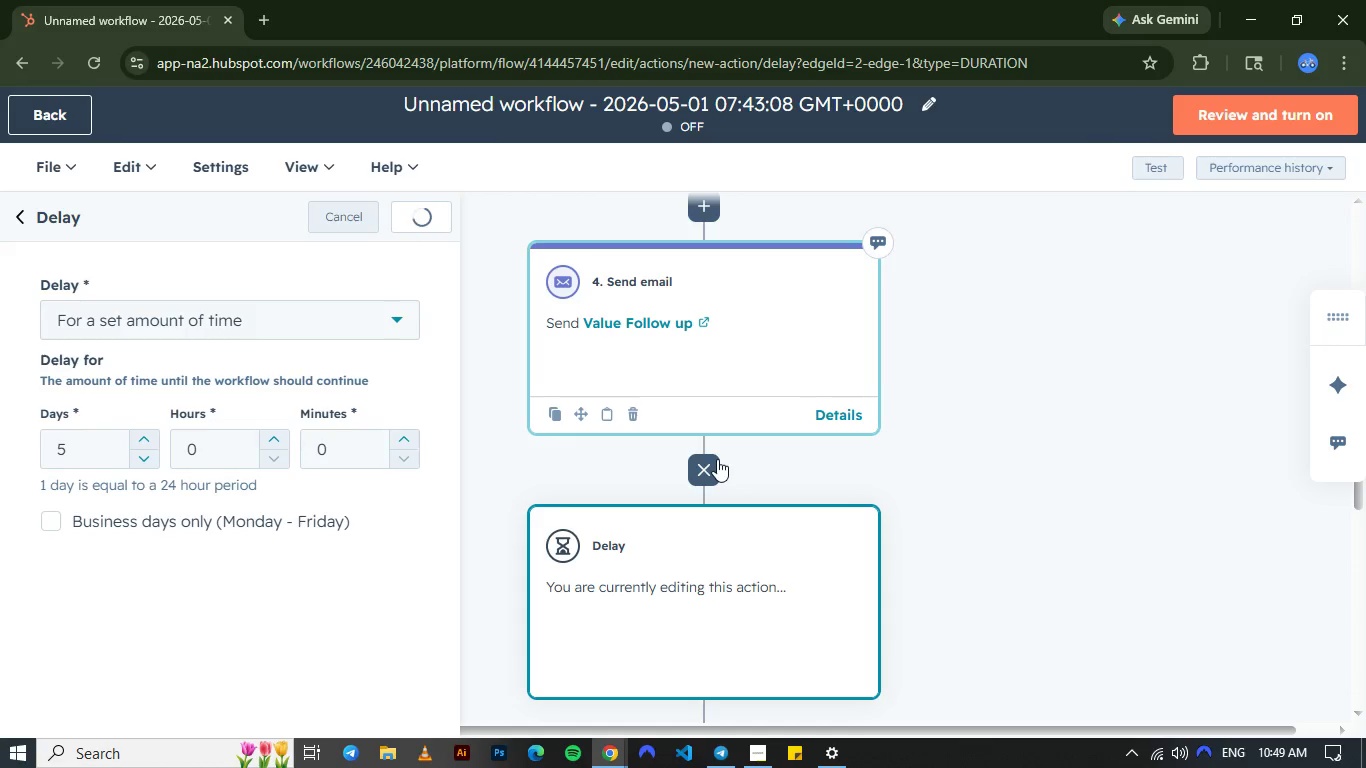 
mouse_move([717, 481])
 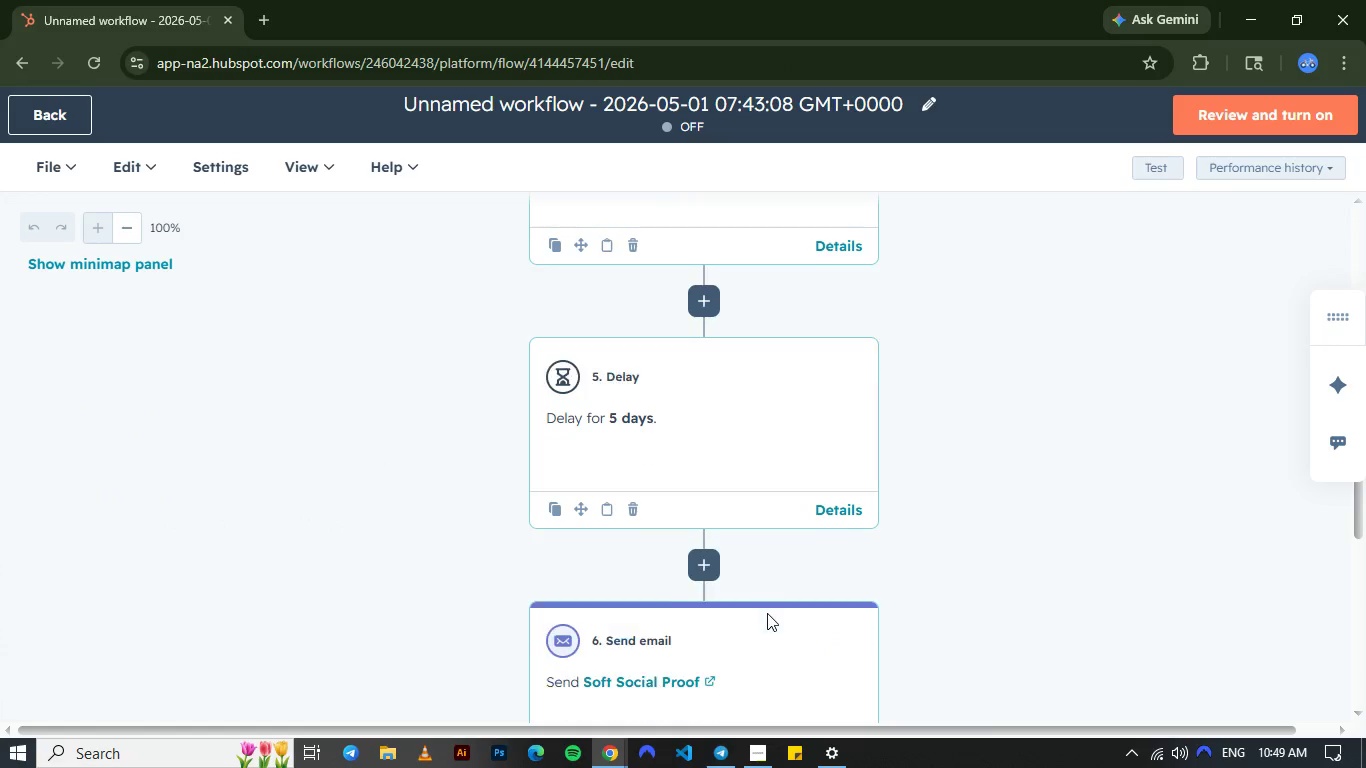 
mouse_move([756, 590])
 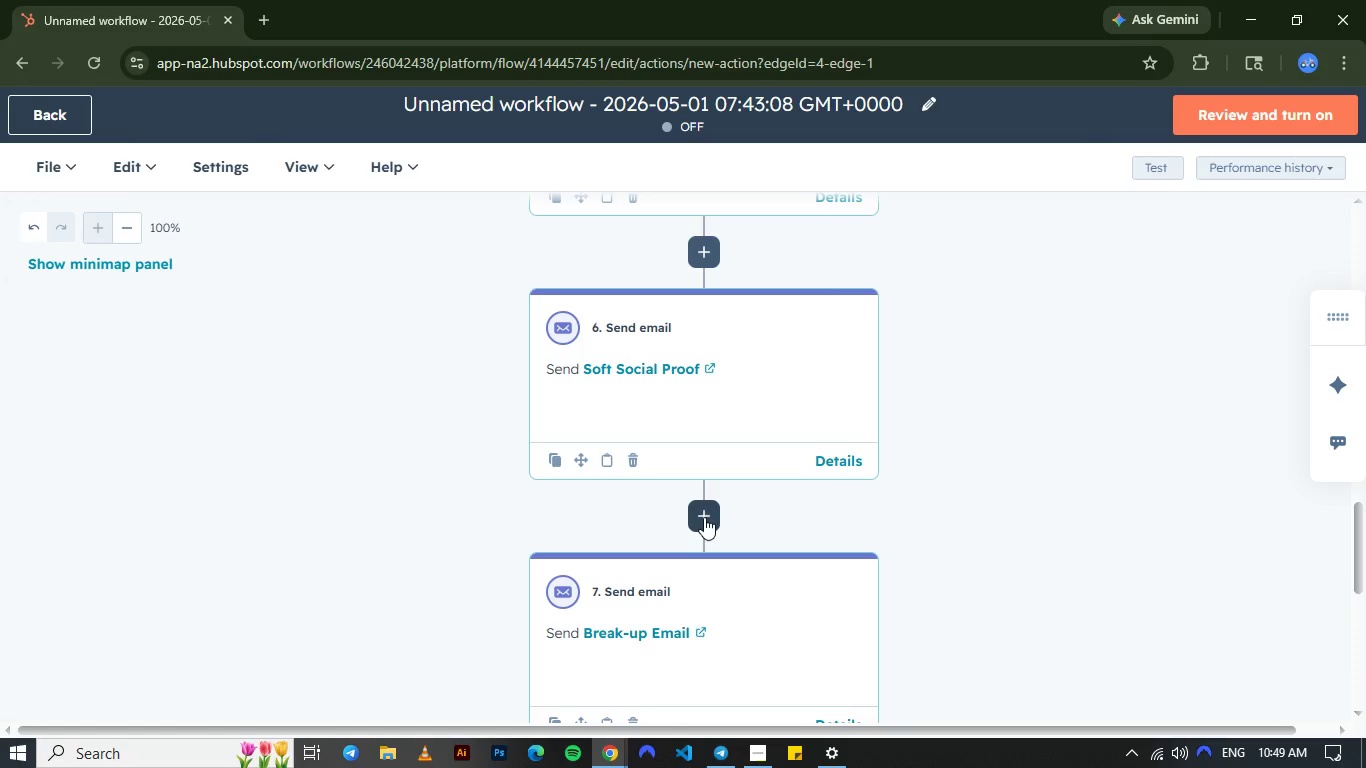 
left_click([704, 517])
 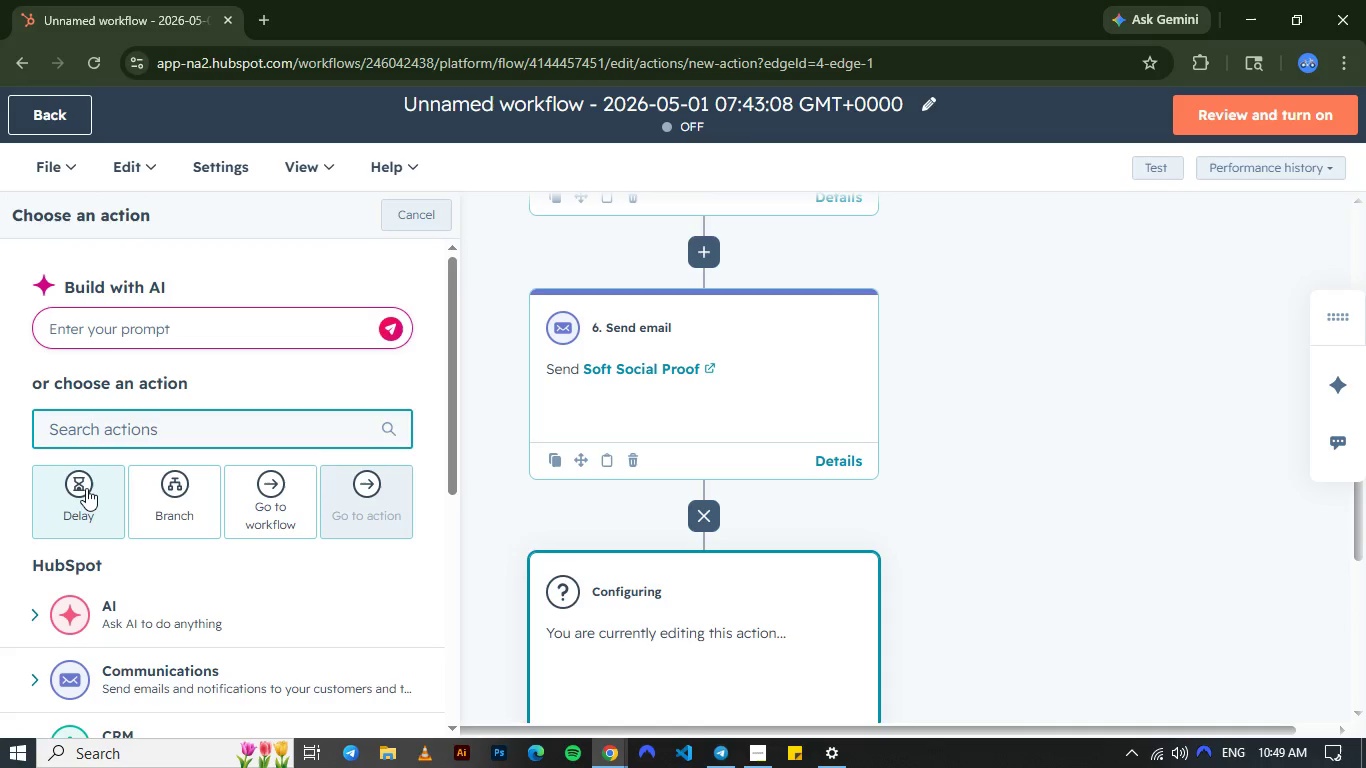 
left_click([86, 488])
 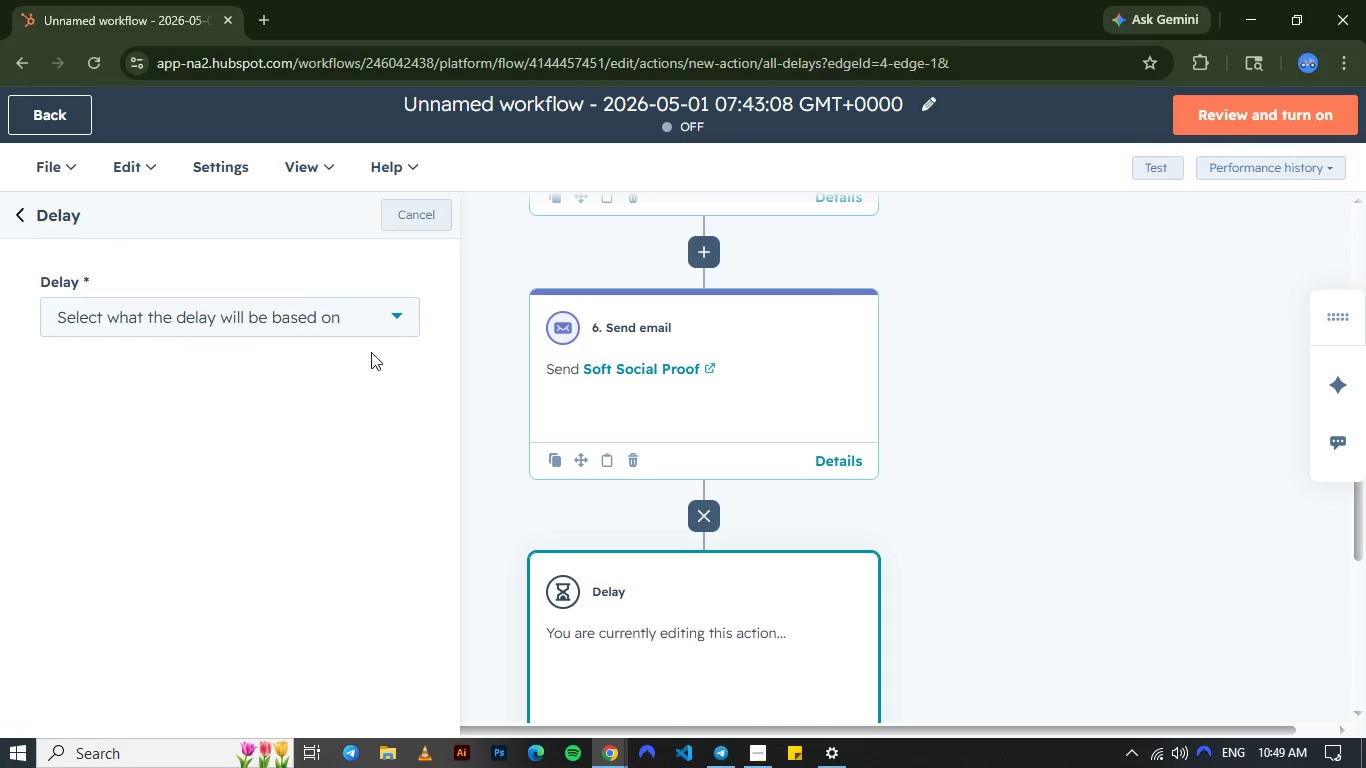 
wait(5.38)
 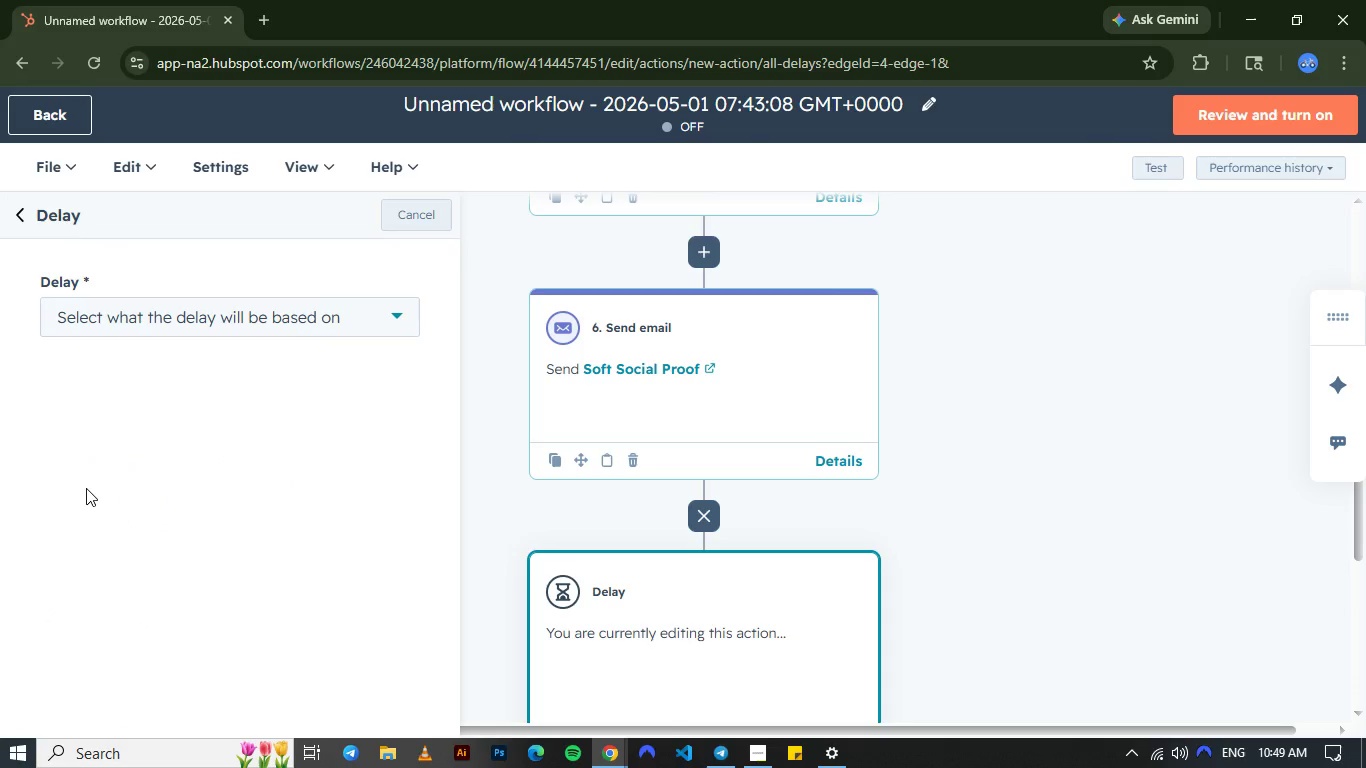 
left_click([387, 324])
 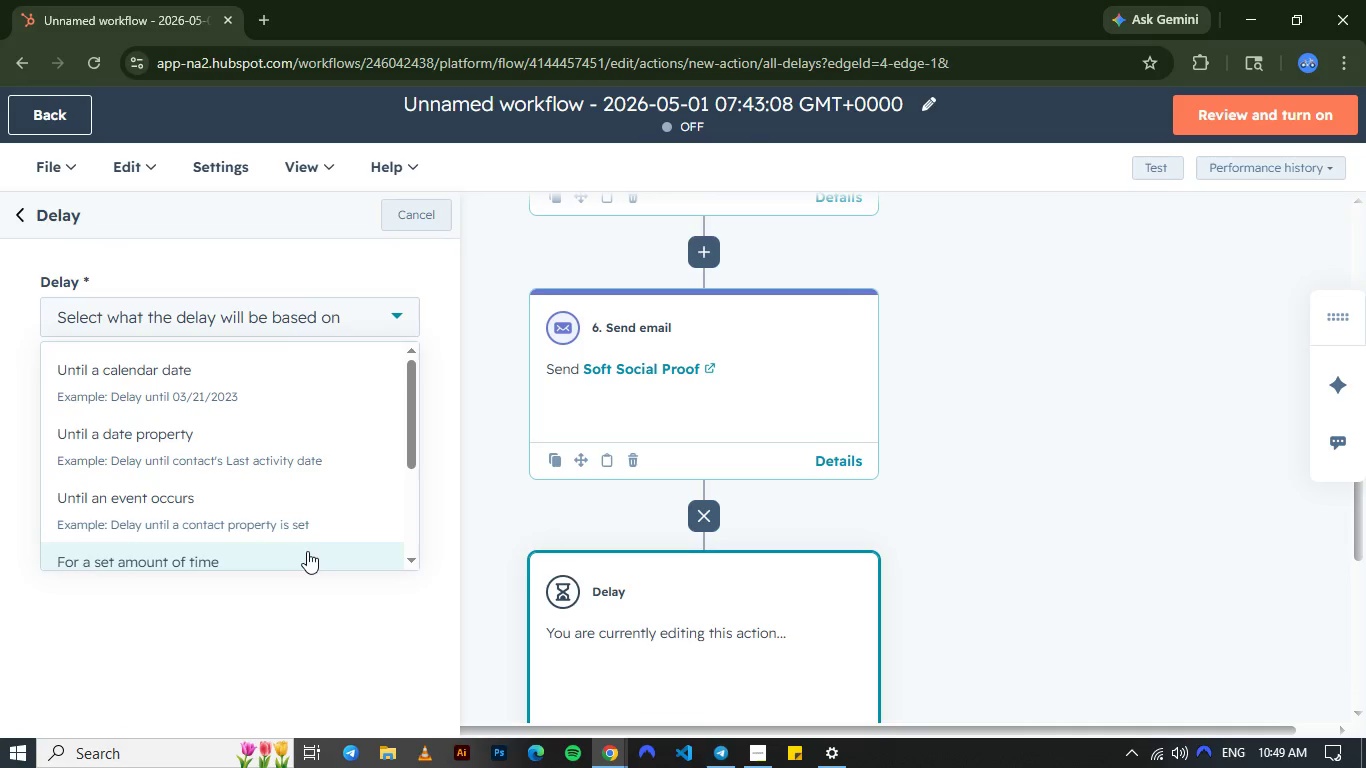 
left_click([307, 551])
 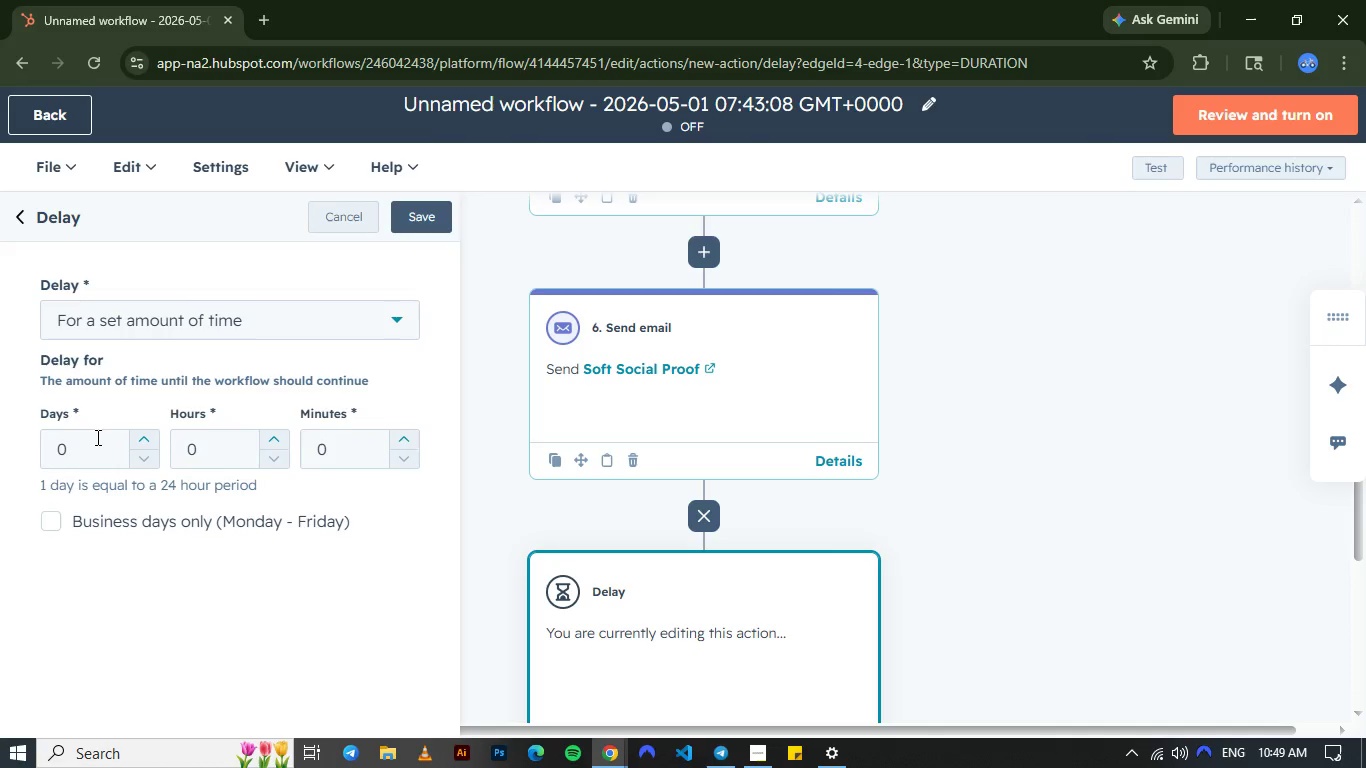 
left_click([90, 440])
 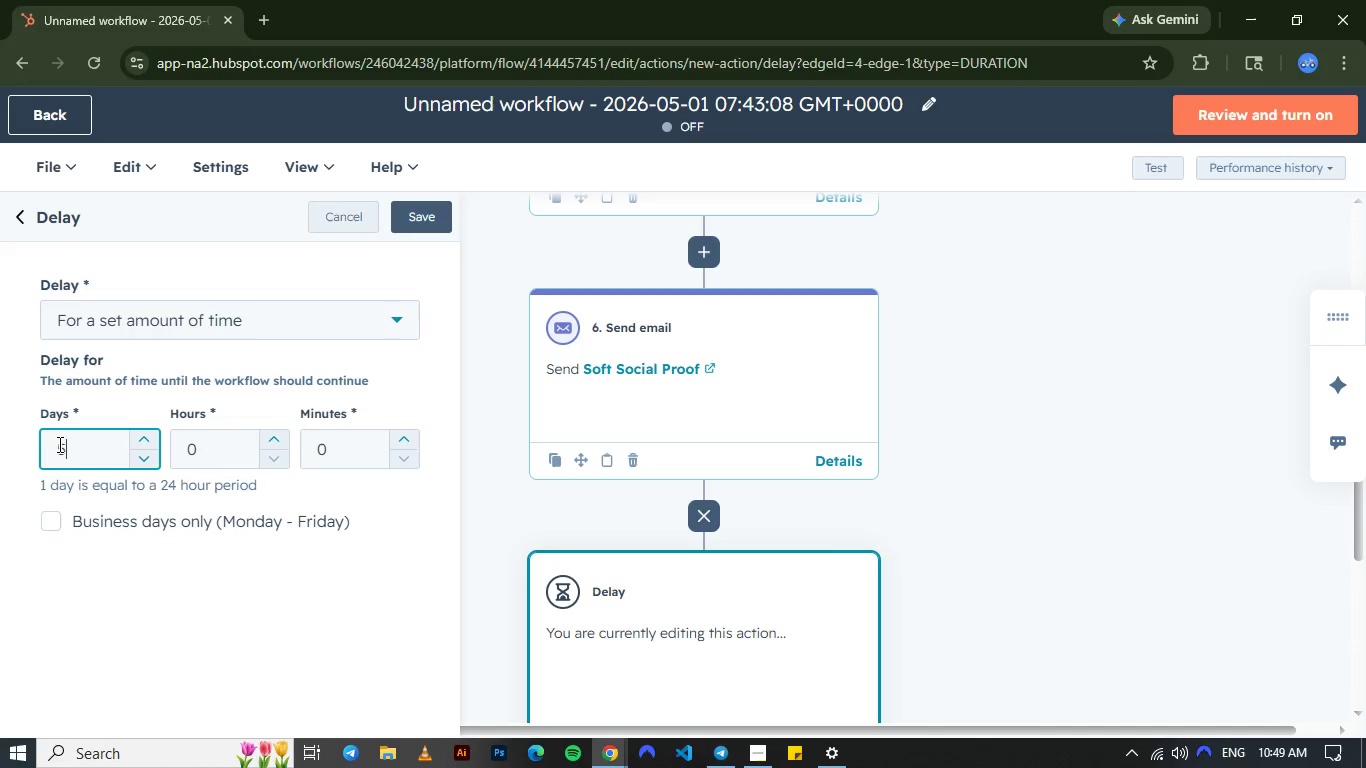 
key(Numpad5)
 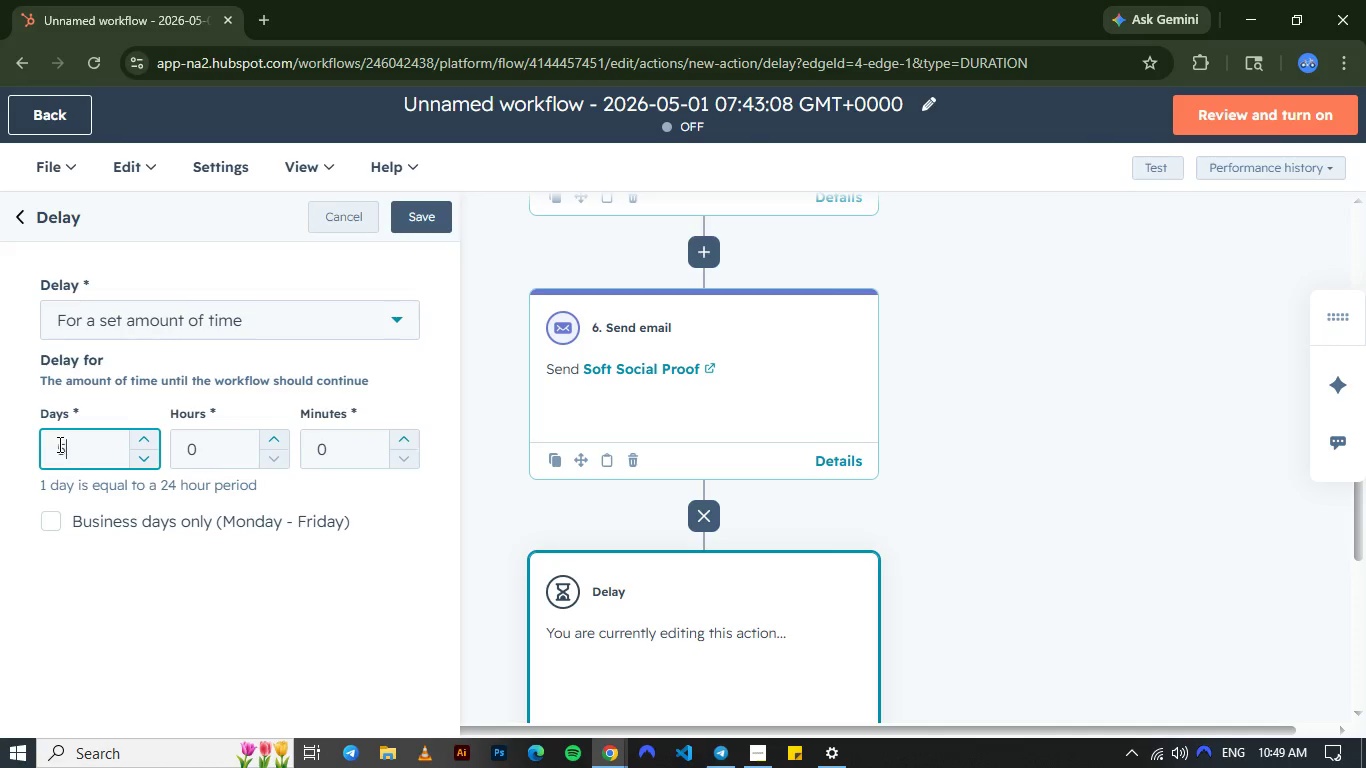 
key(Enter)
 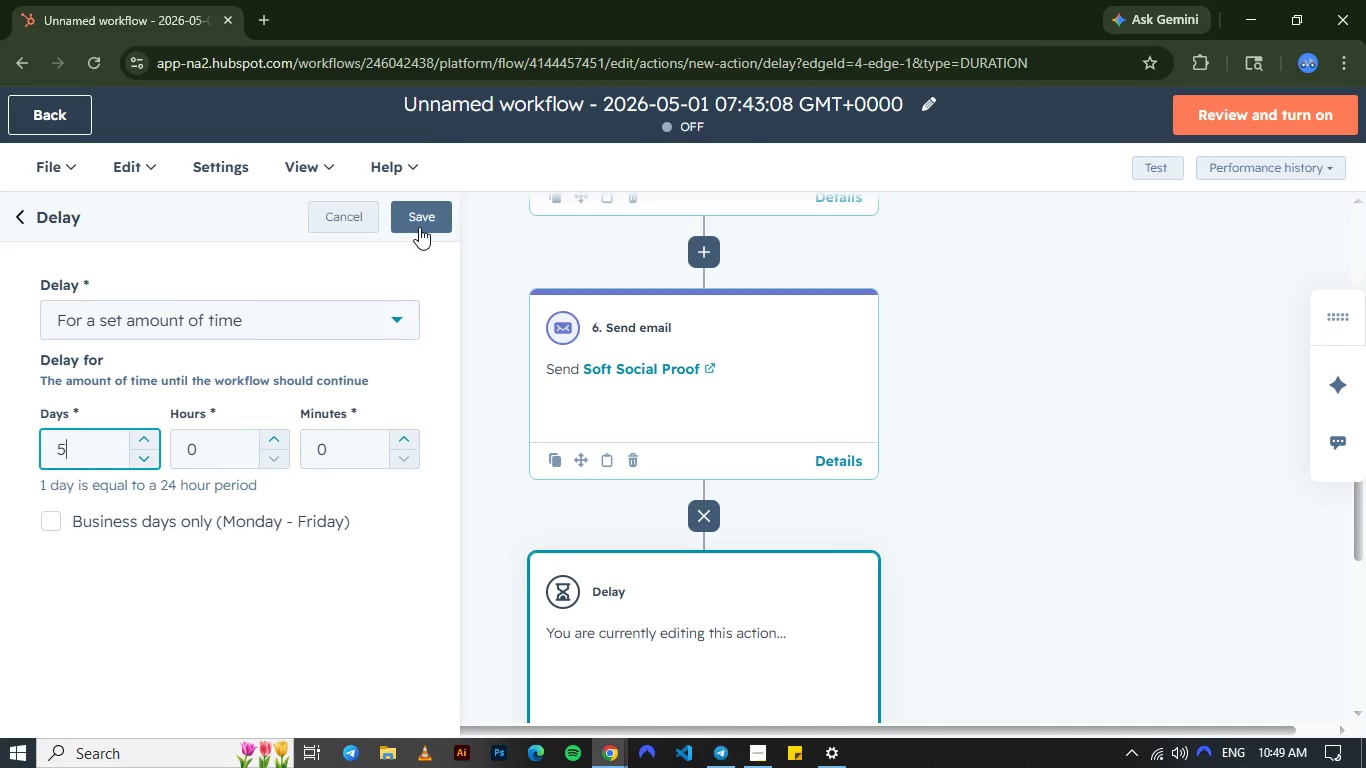 
left_click([419, 227])
 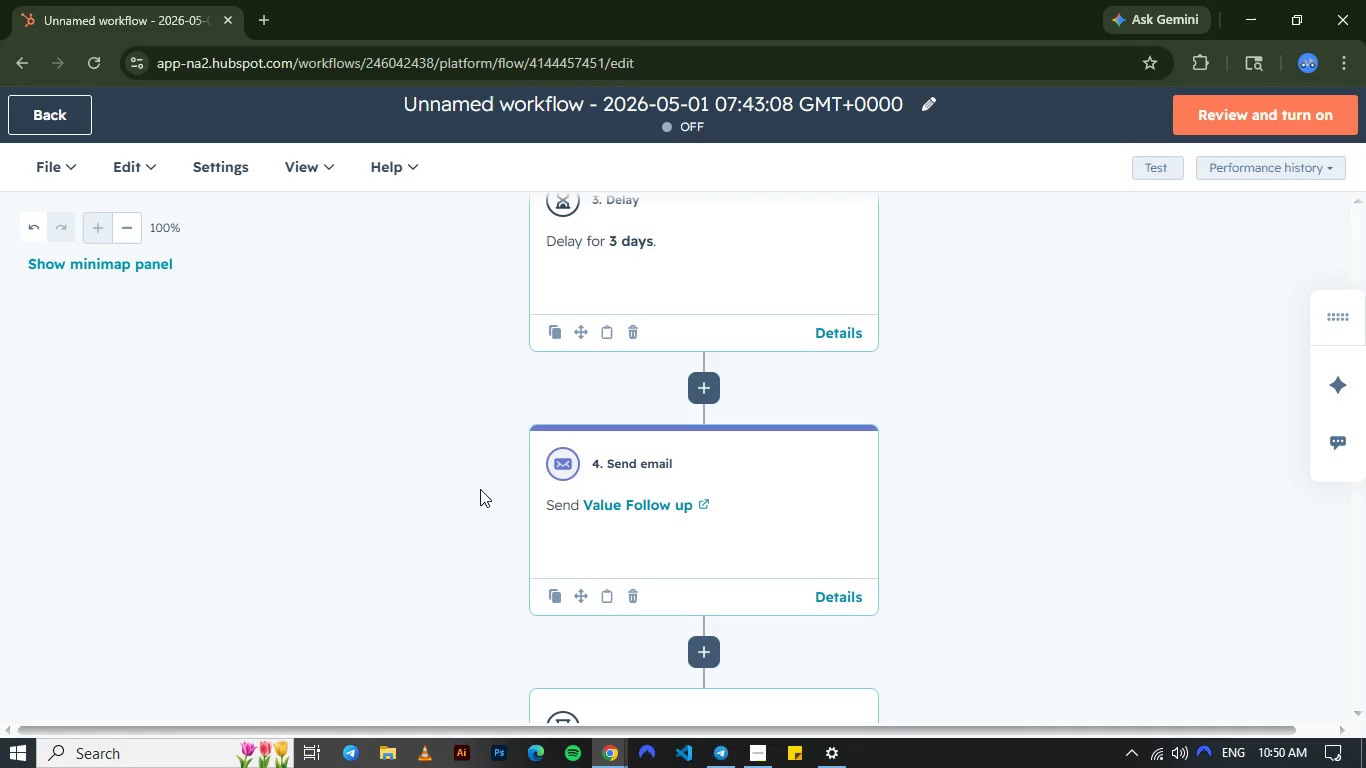 
wait(35.77)
 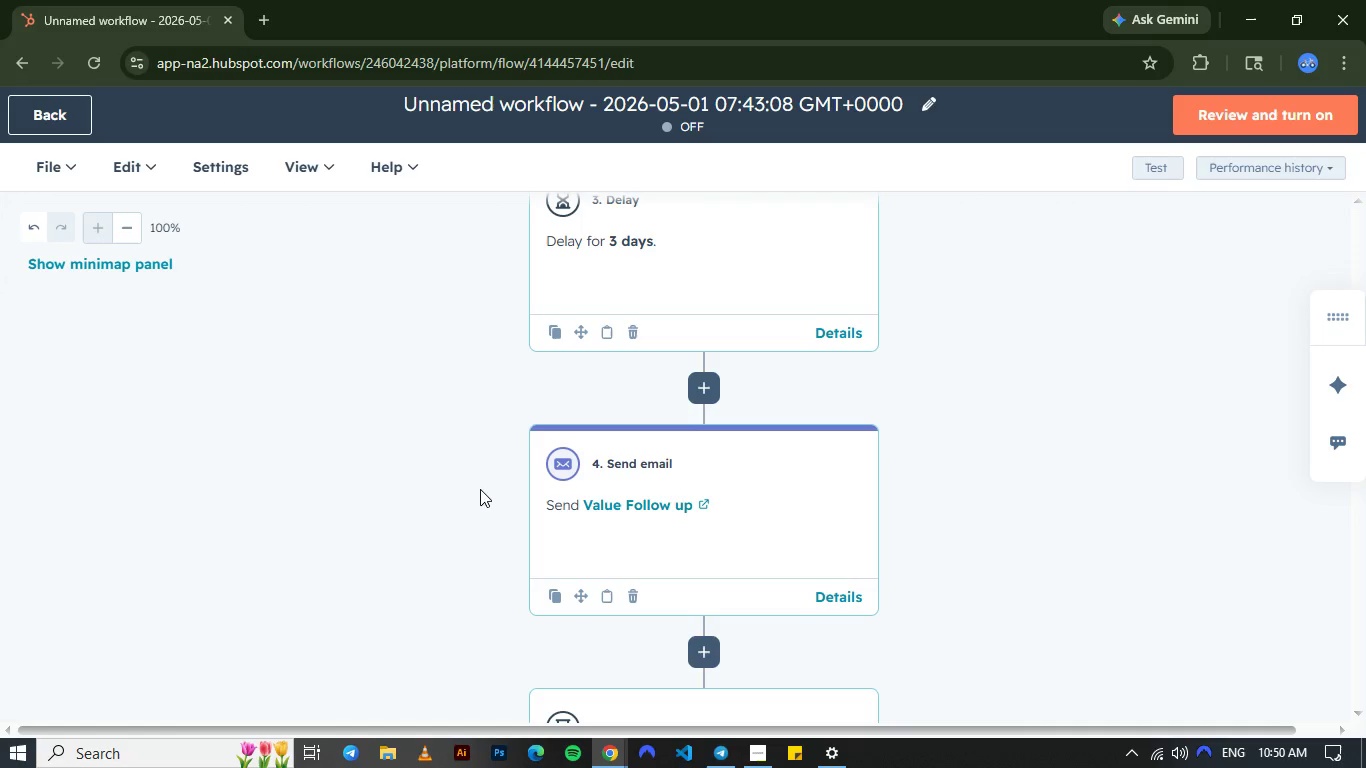 
left_click([501, 103])
 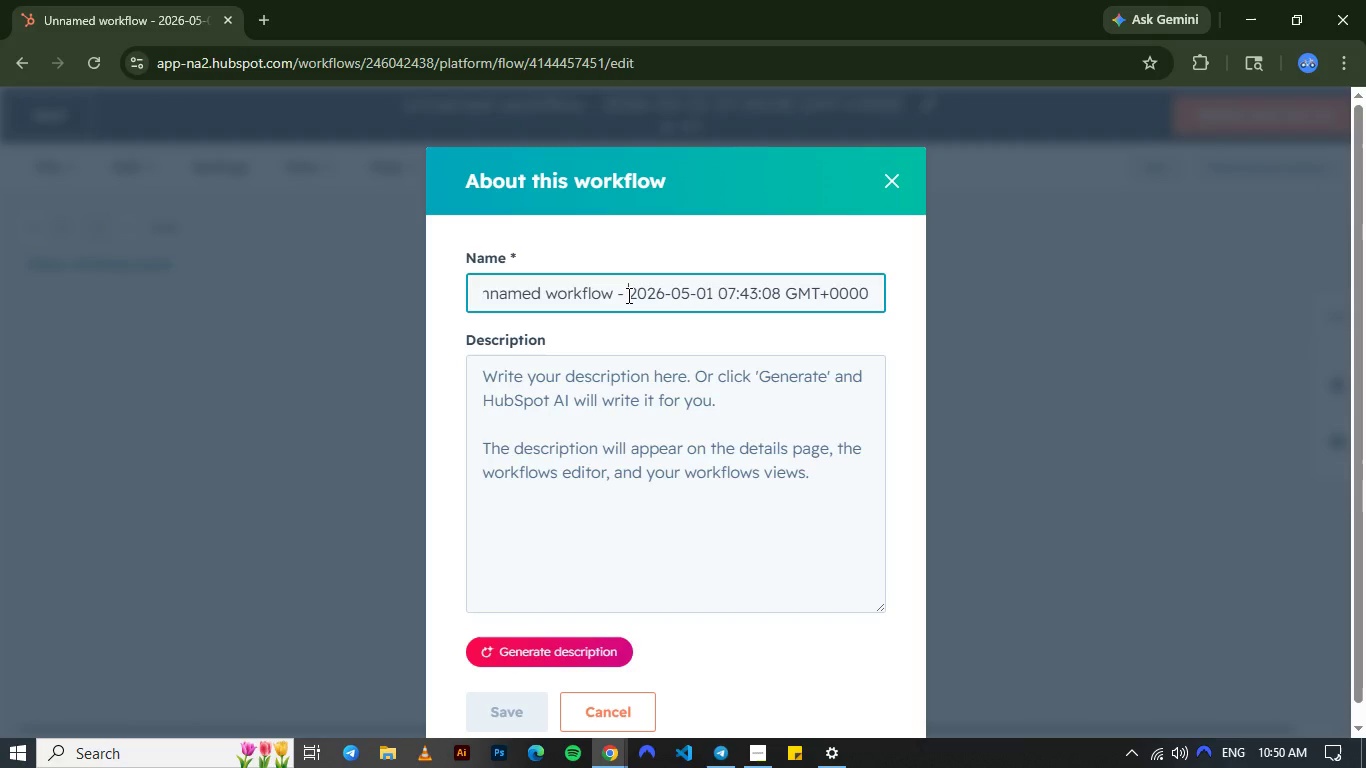 
left_click([627, 295])
 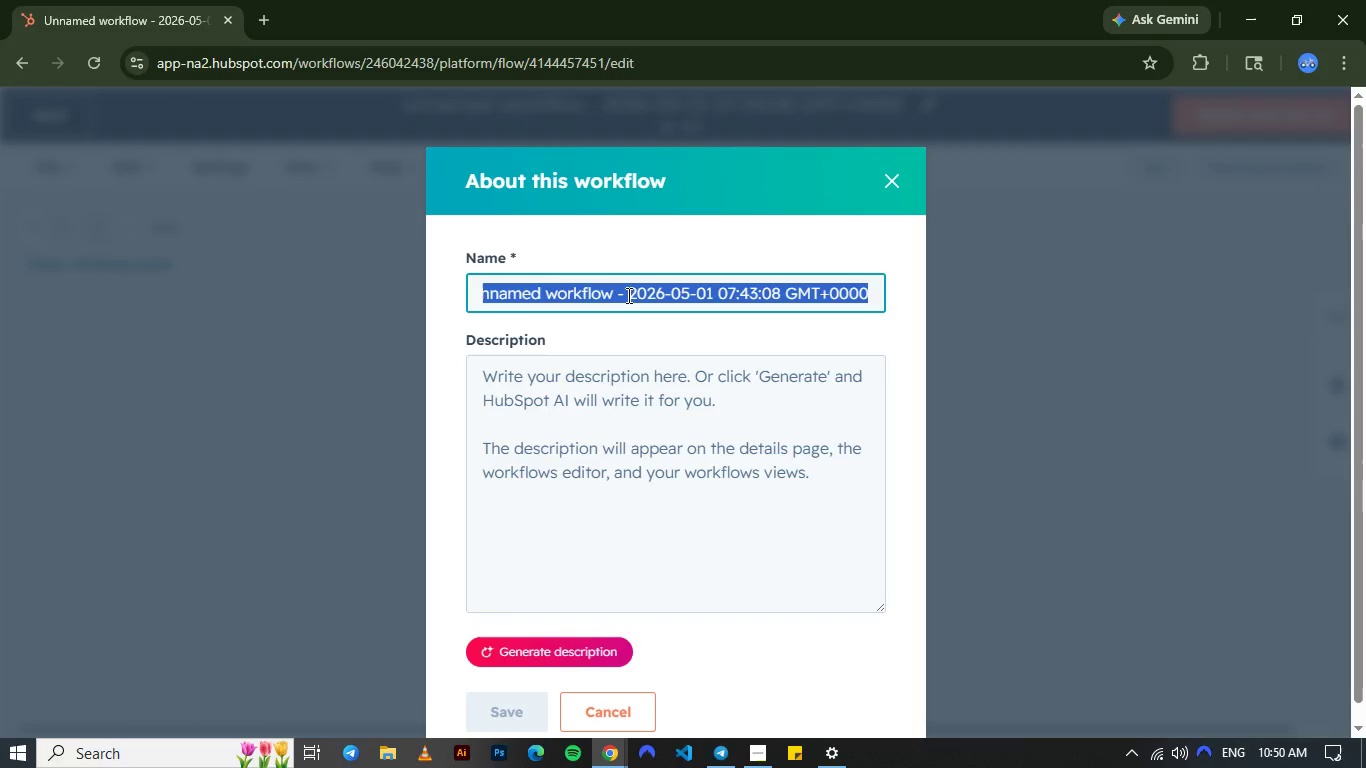 
key(Control+A)
 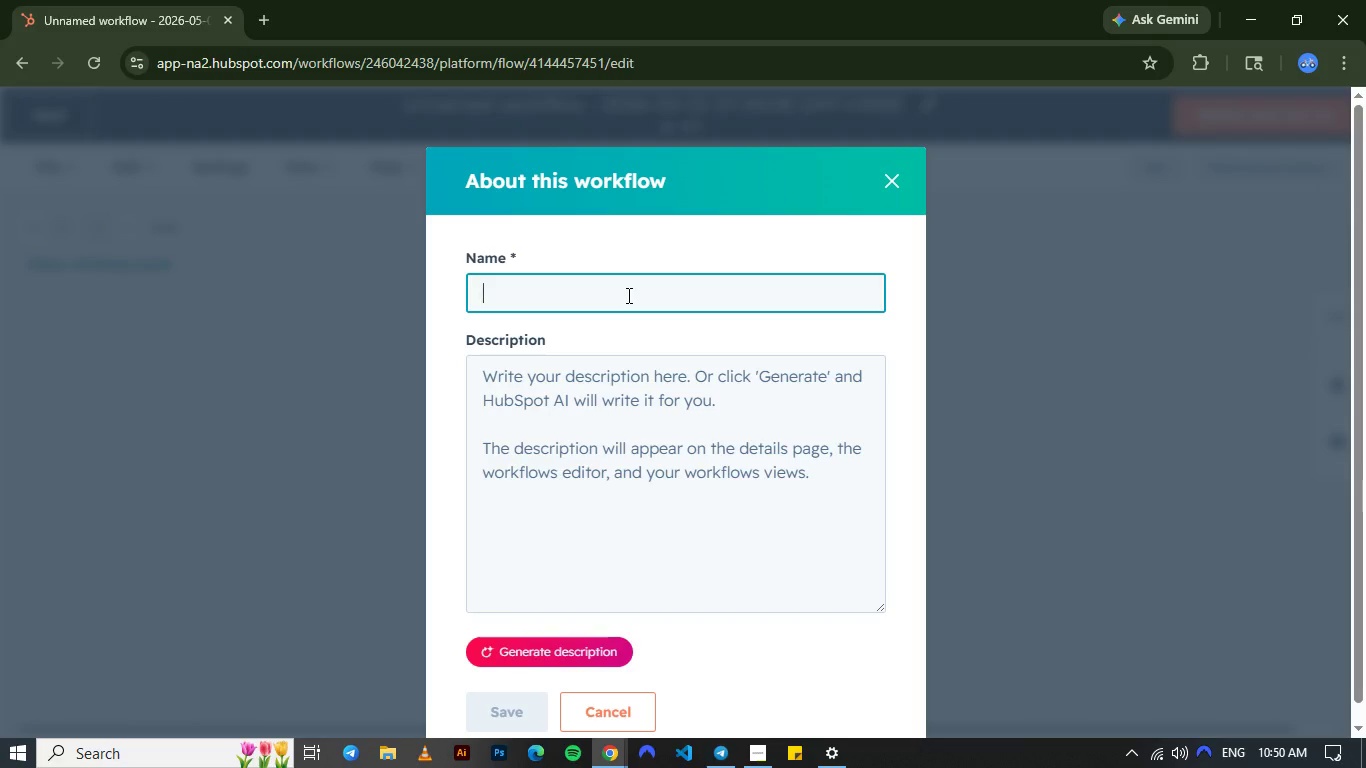 
key(Backspace)
 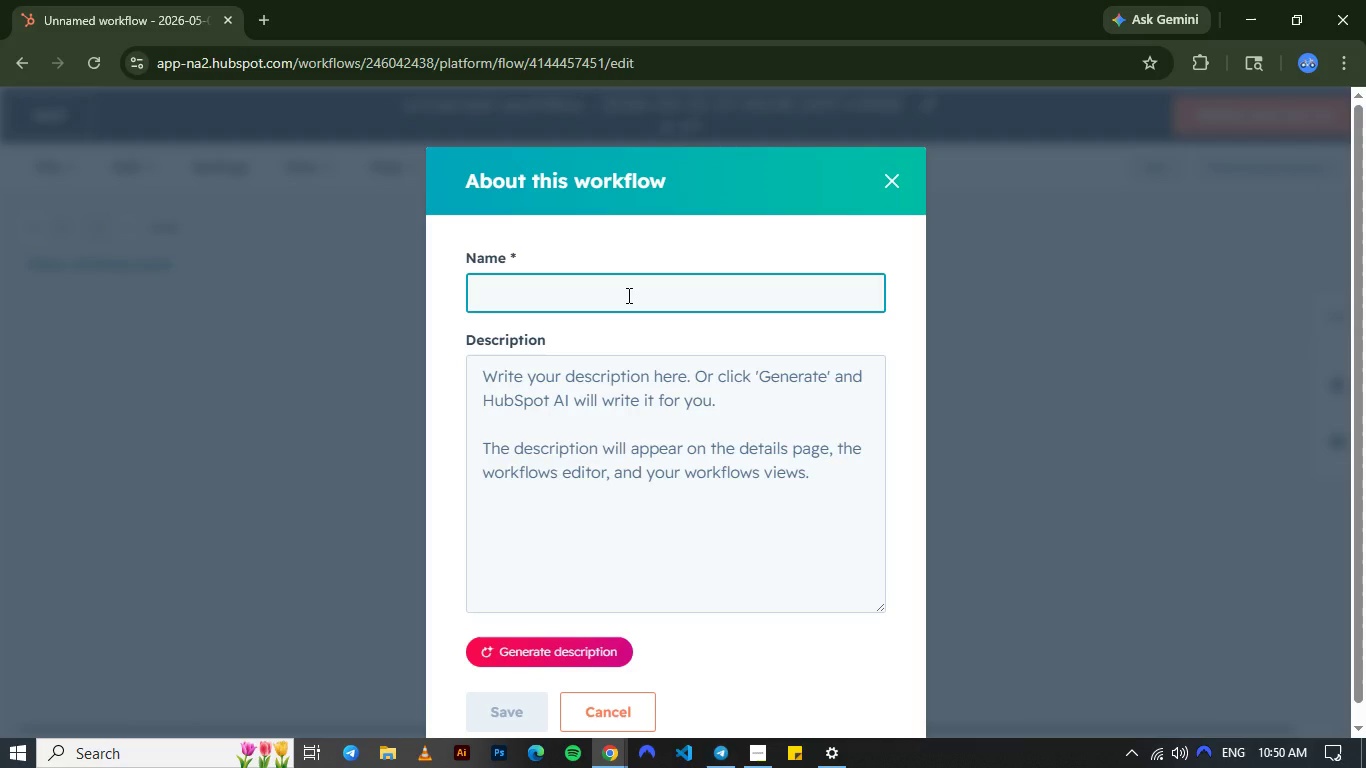 
wait(17.58)
 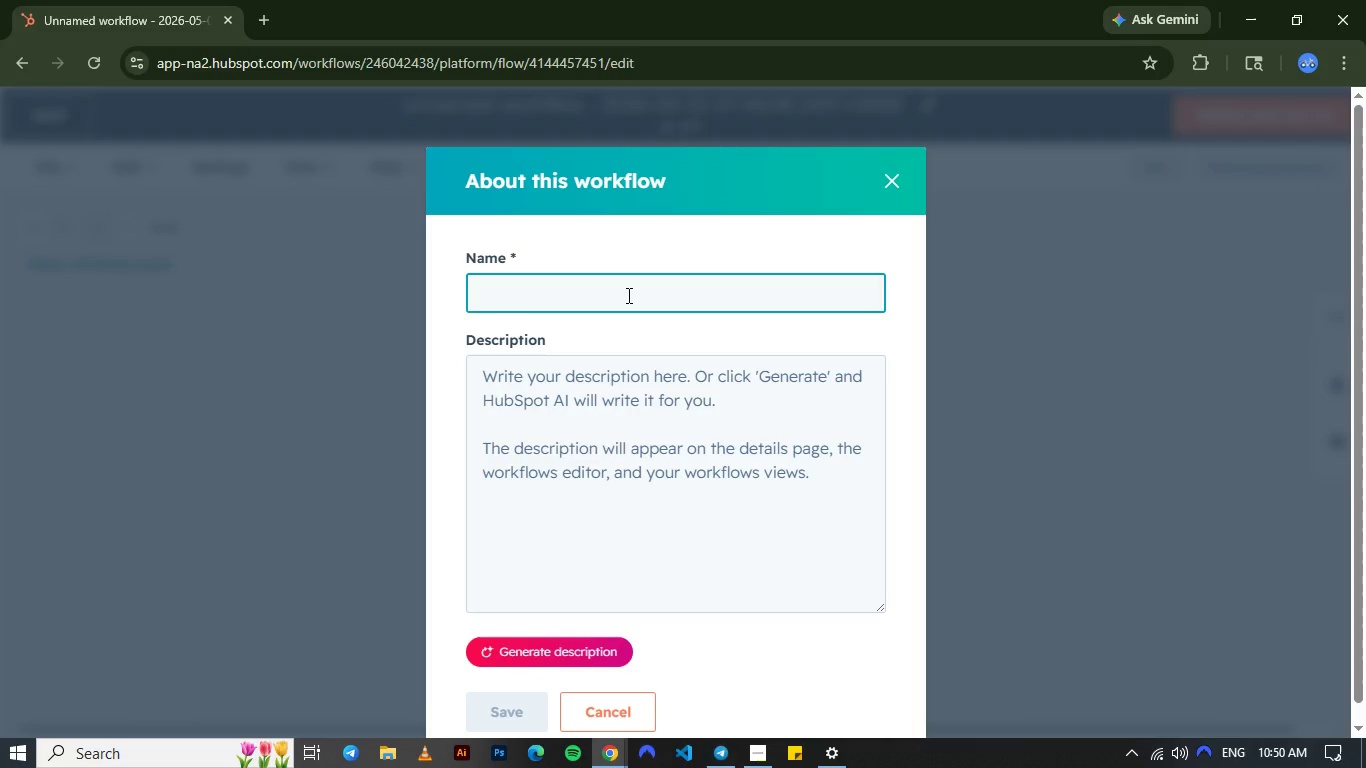 
type(sequence enroll)
 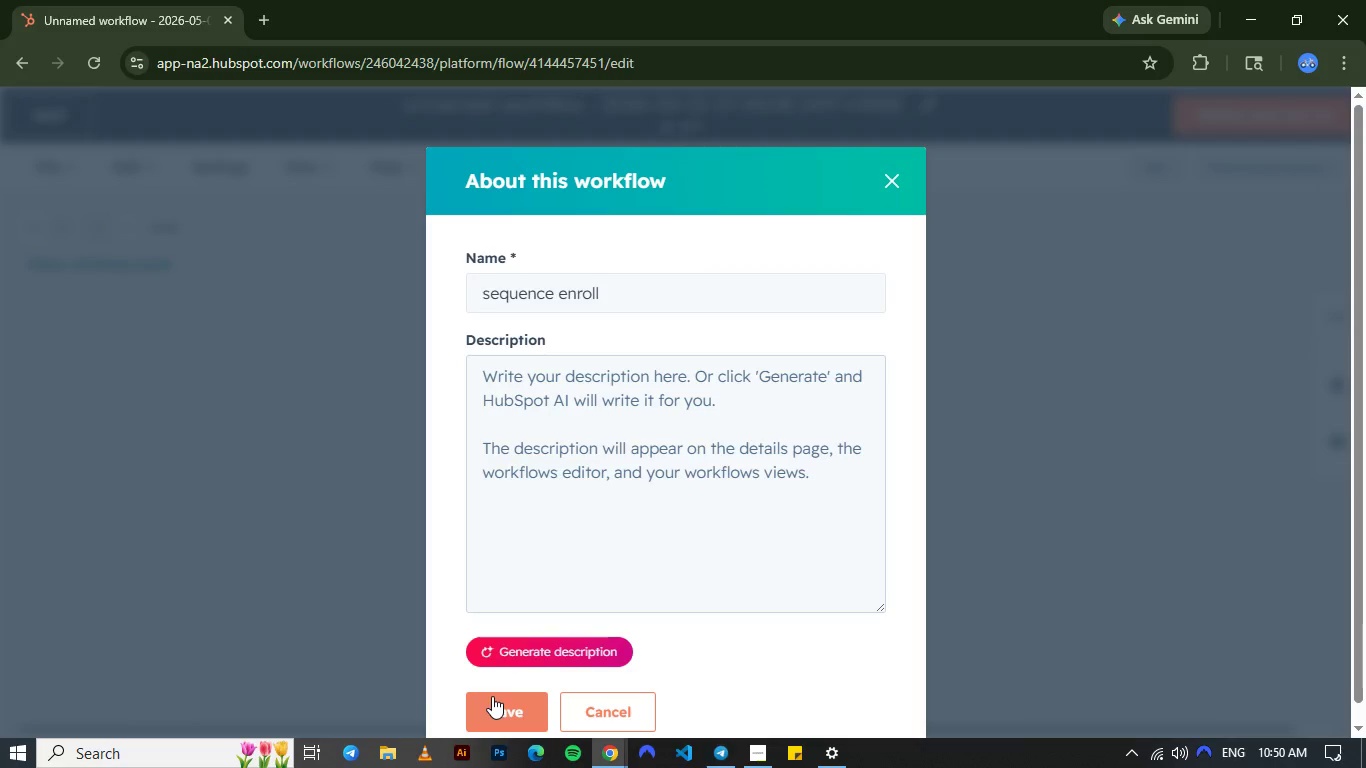 
left_click([492, 696])
 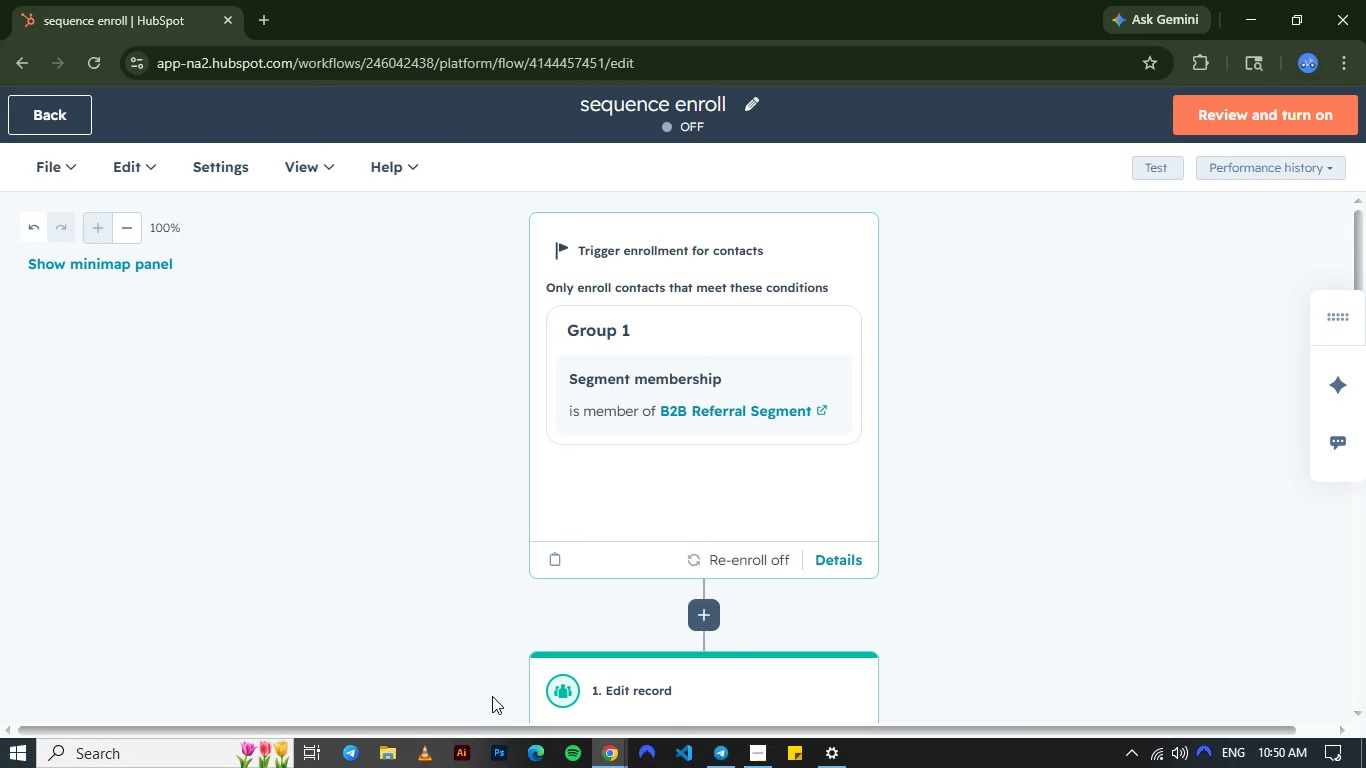 
wait(8.48)
 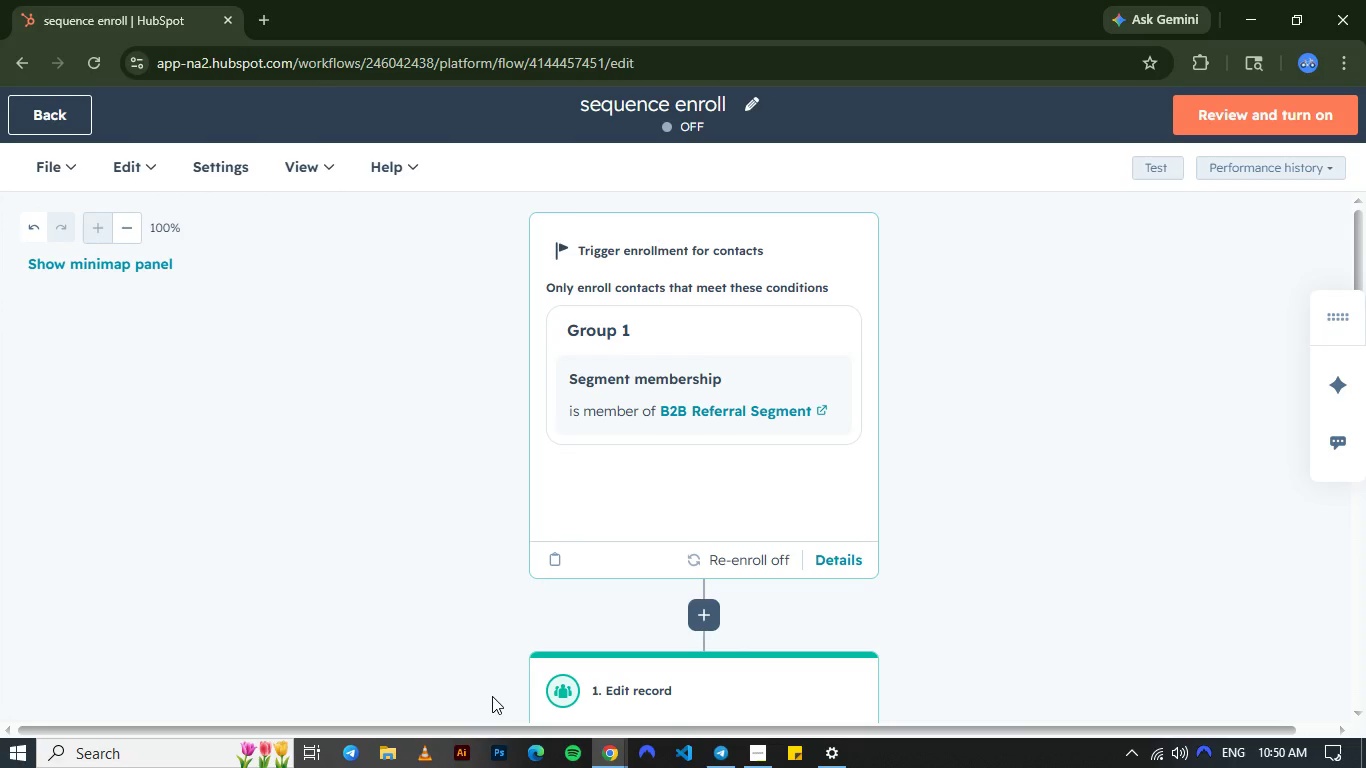 
left_click([1270, 110])
 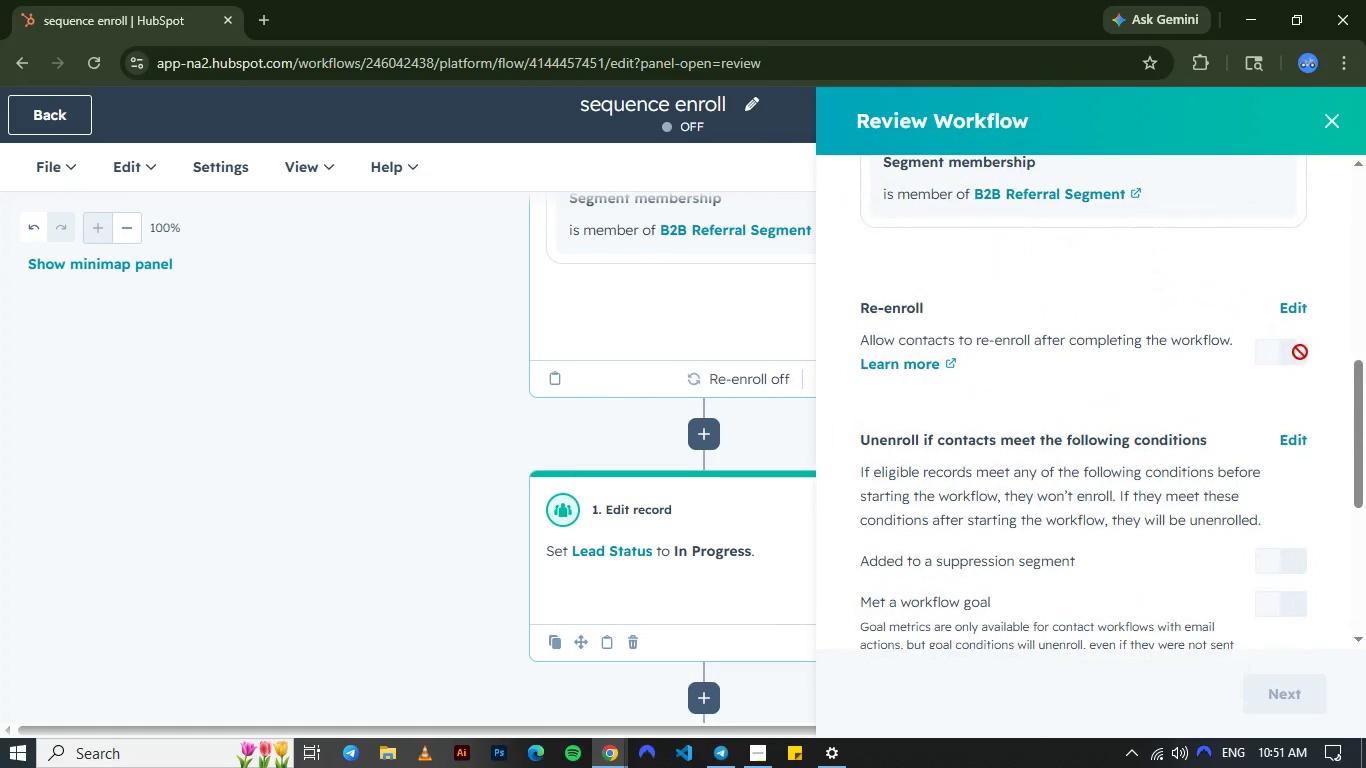 
wait(37.06)
 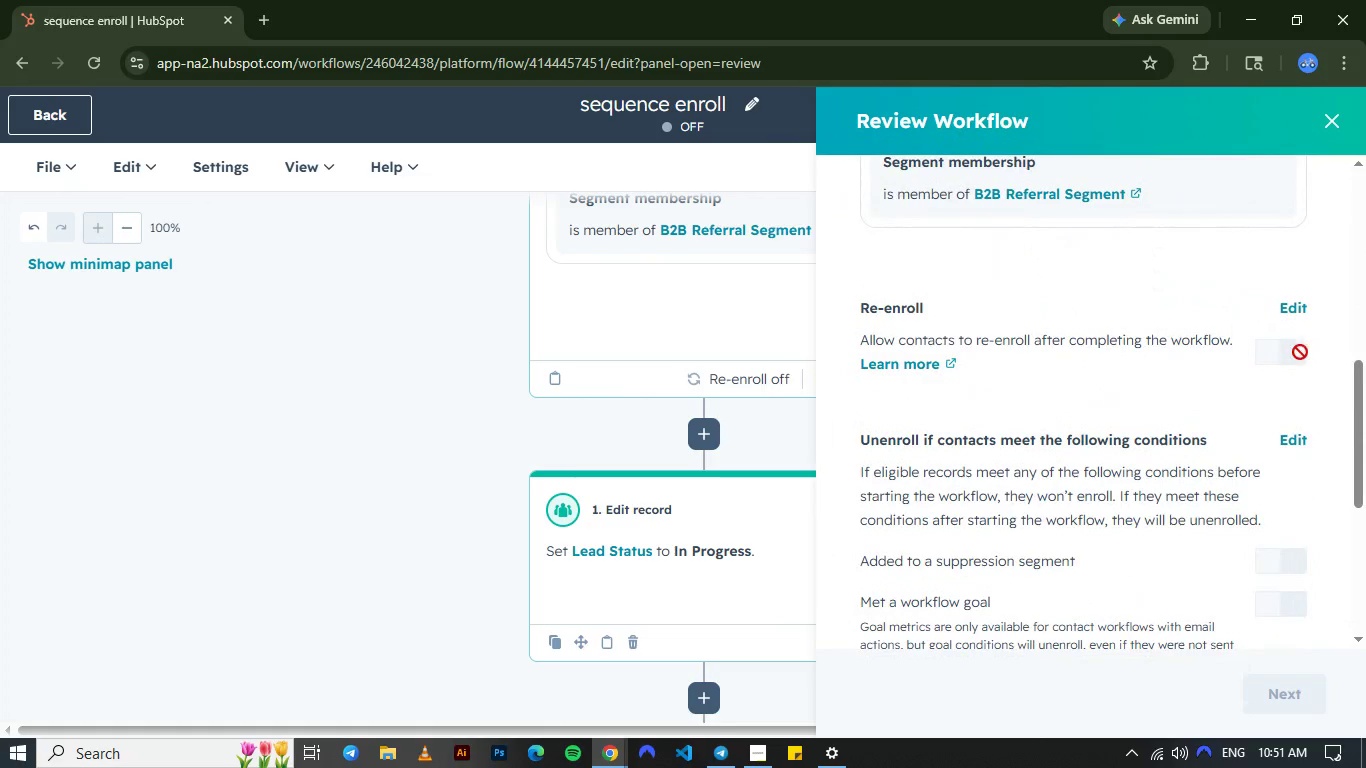 
left_click([1287, 296])
 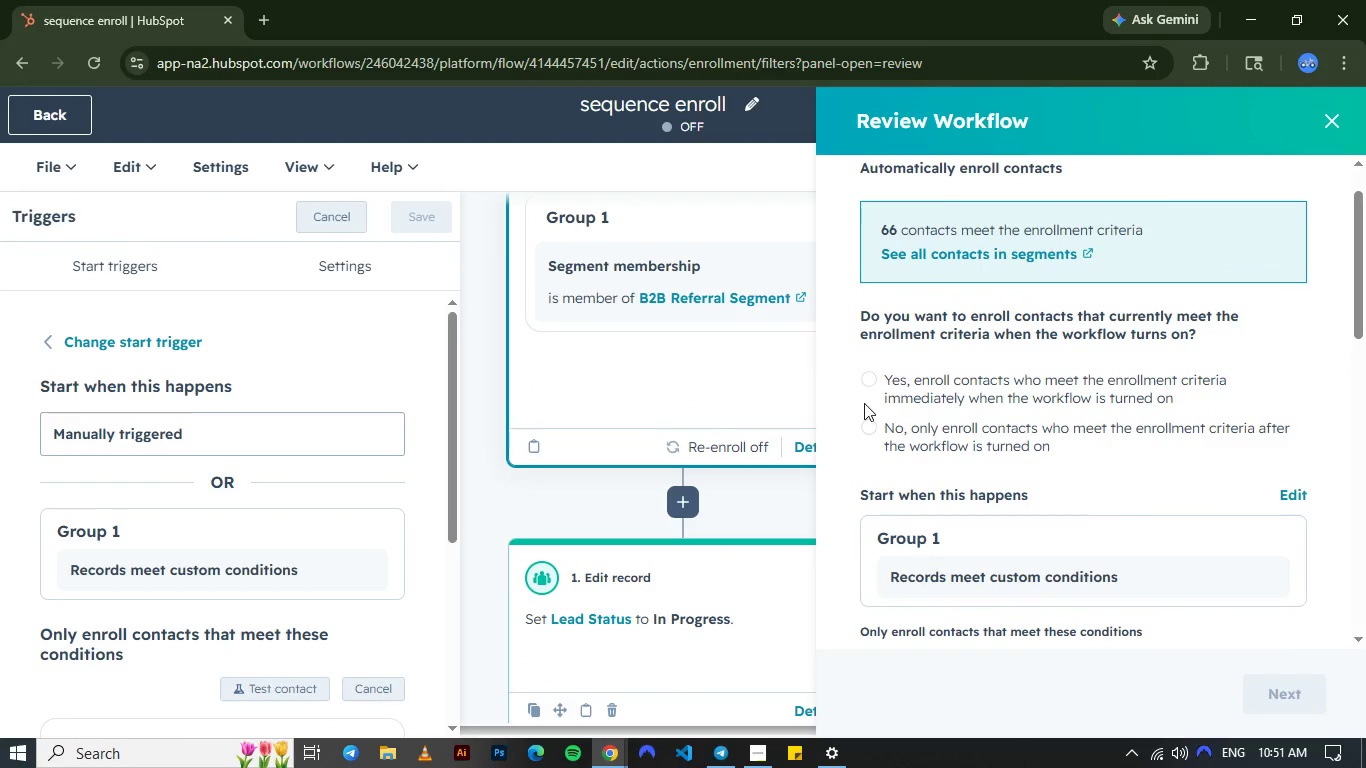 
wait(5.75)
 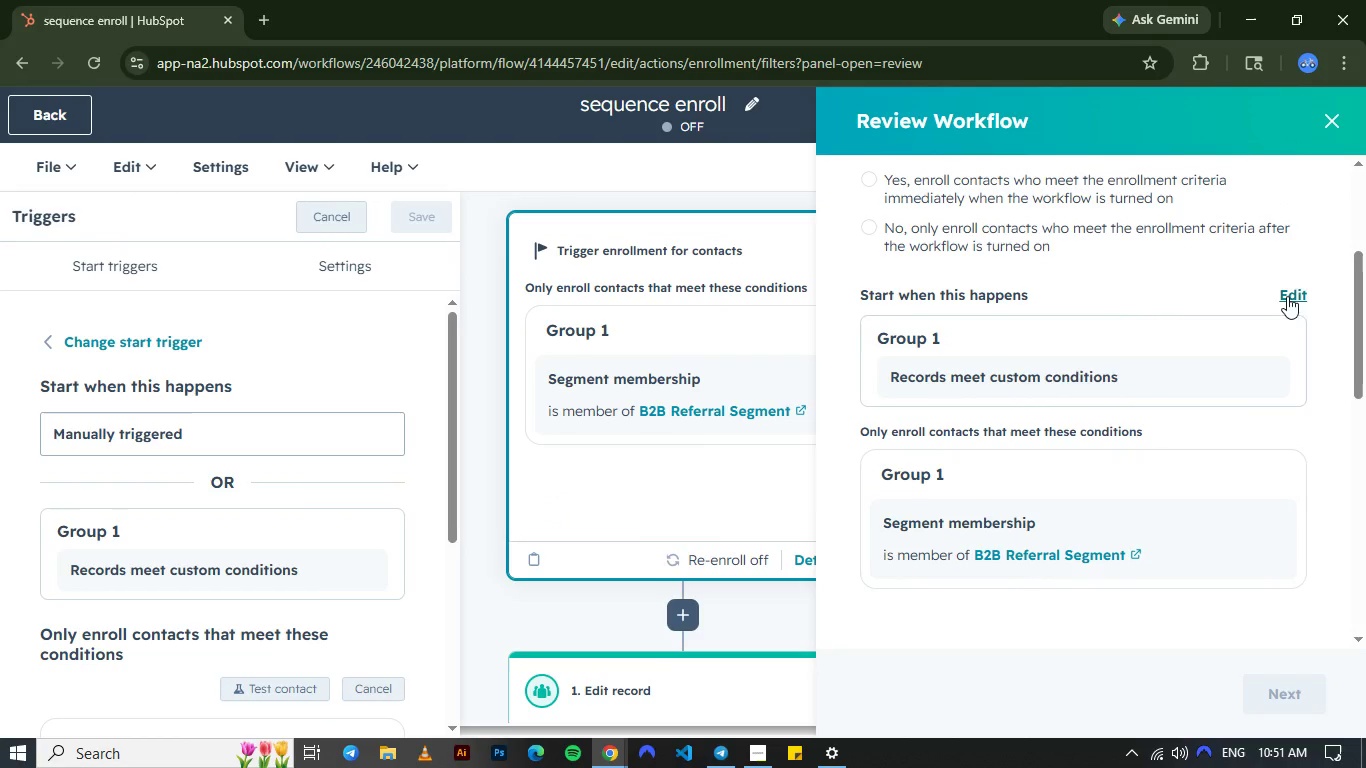 
left_click([872, 375])
 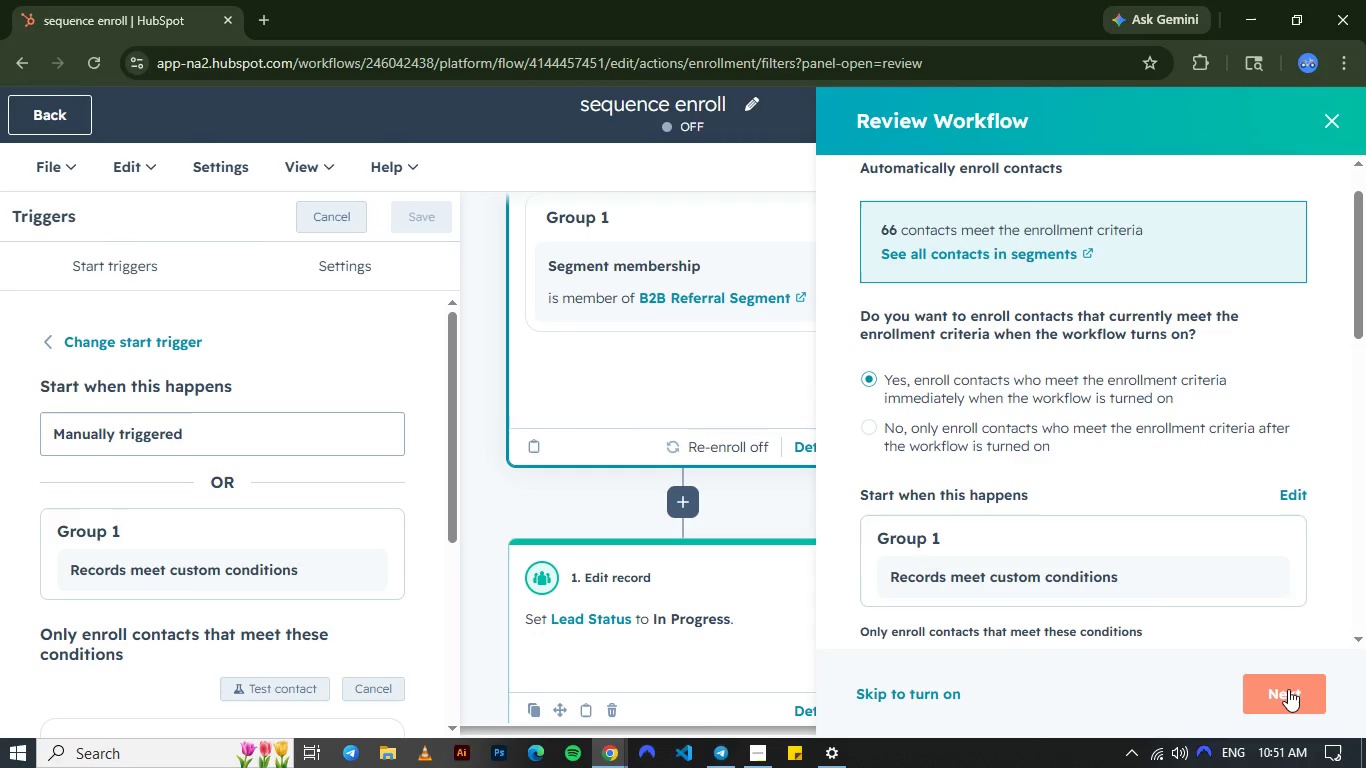 
wait(5.2)
 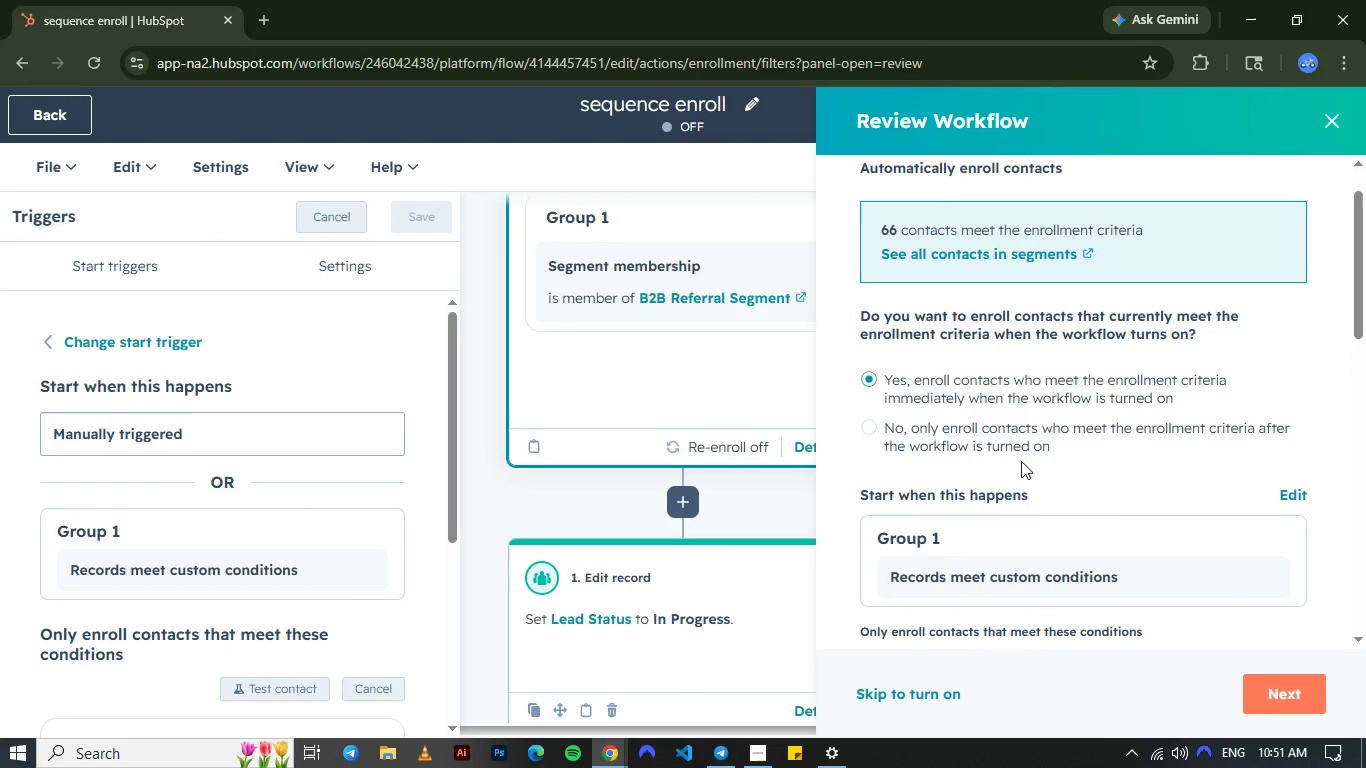 
left_click([1288, 689])
 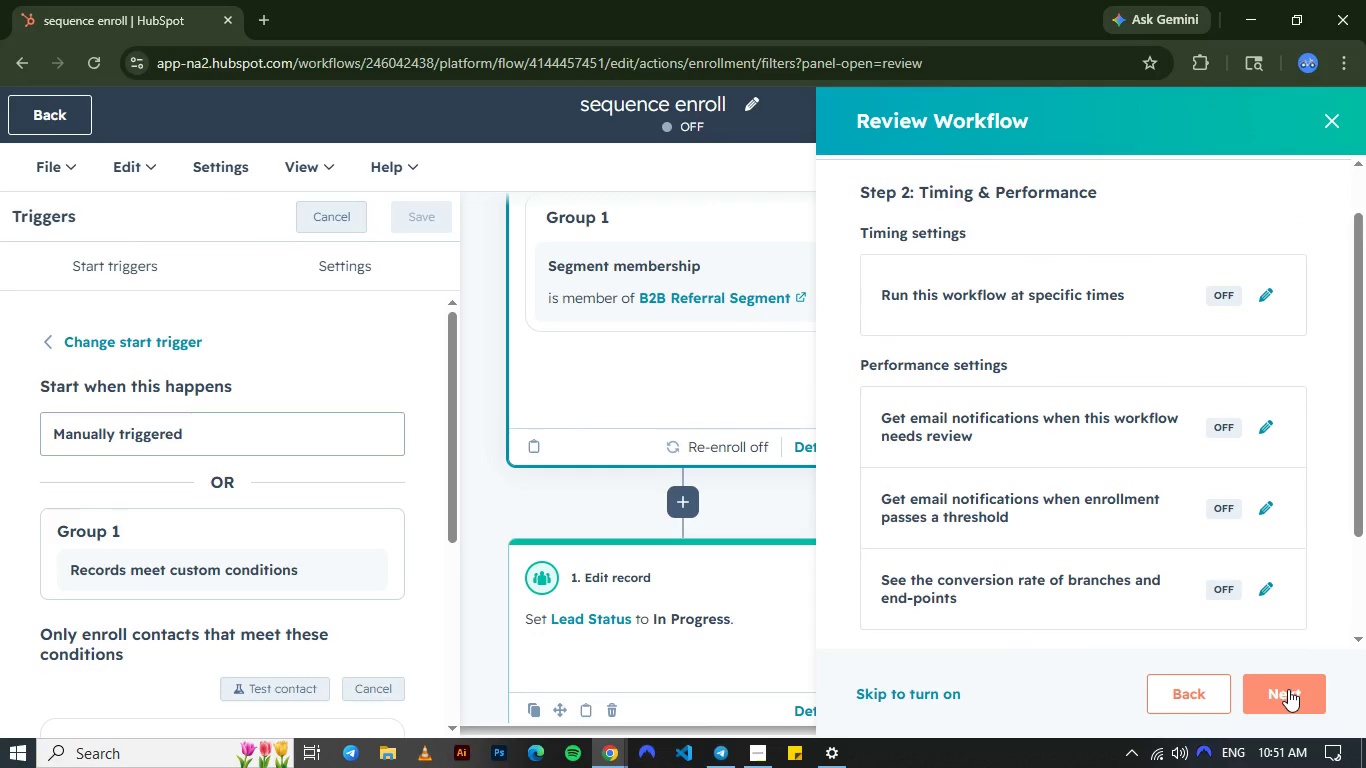 
left_click([1288, 689])
 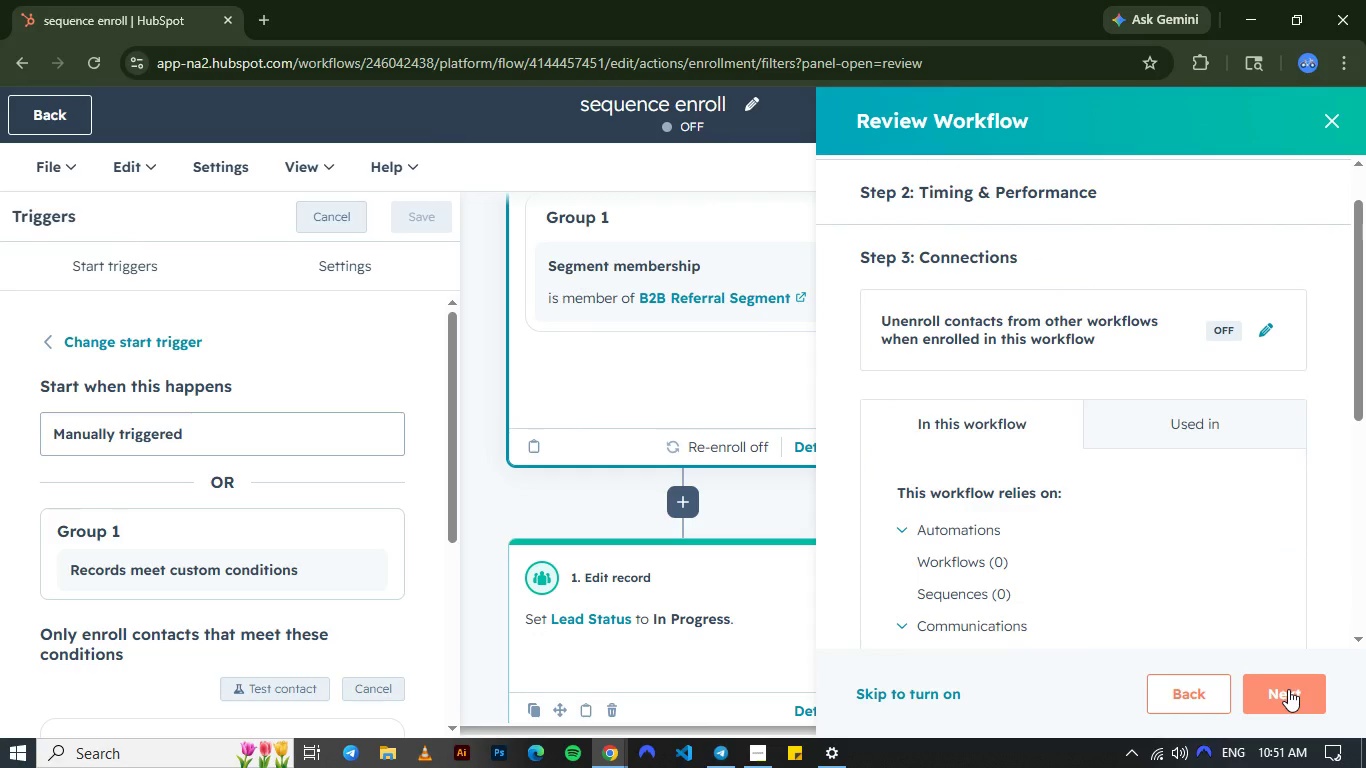 
wait(6.19)
 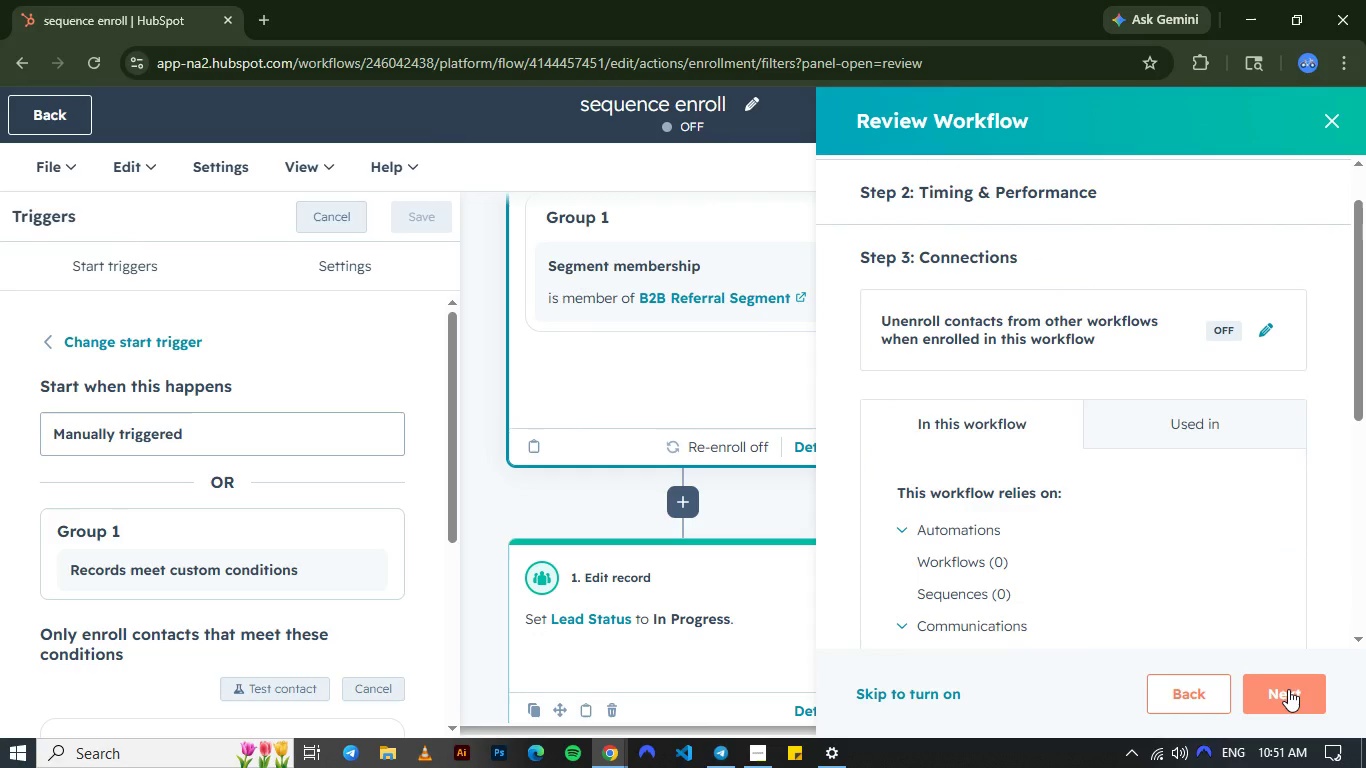 
left_click([1288, 689])
 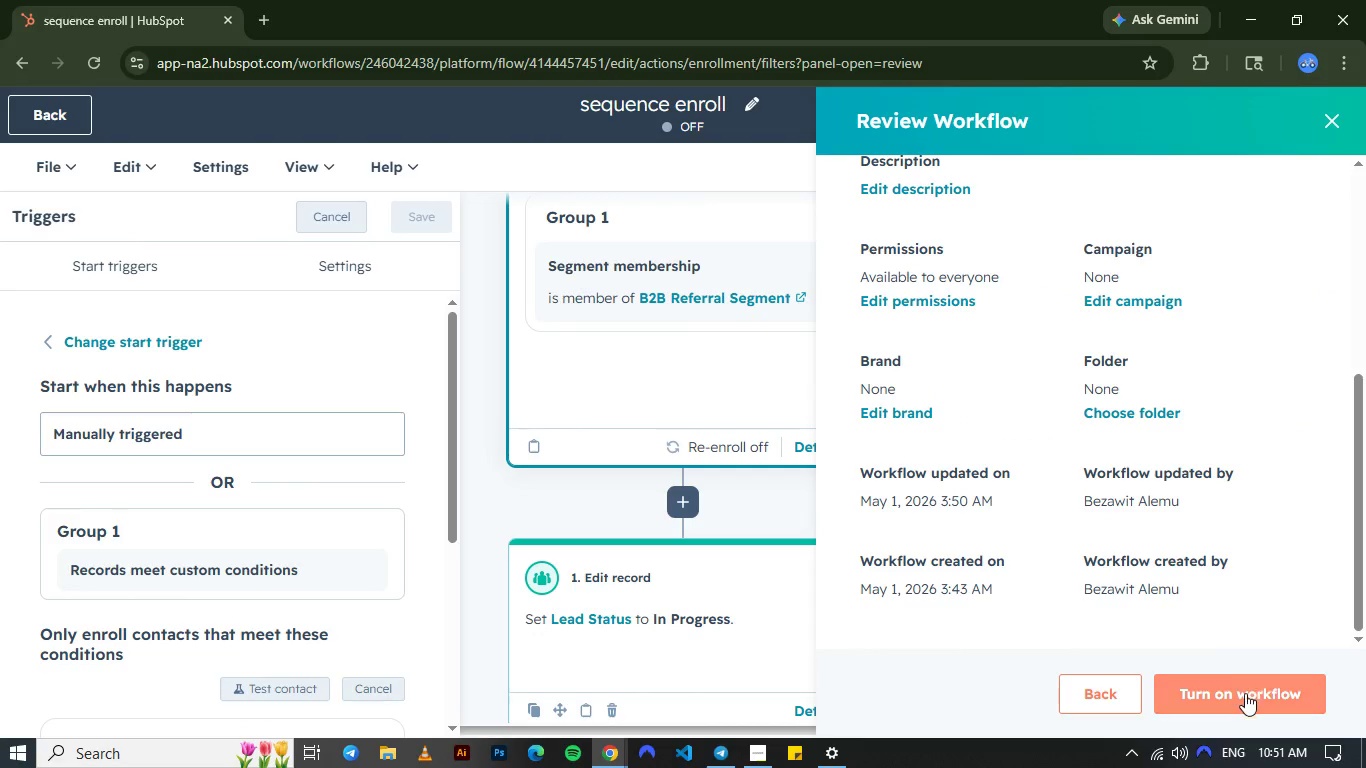 
left_click([1244, 694])
 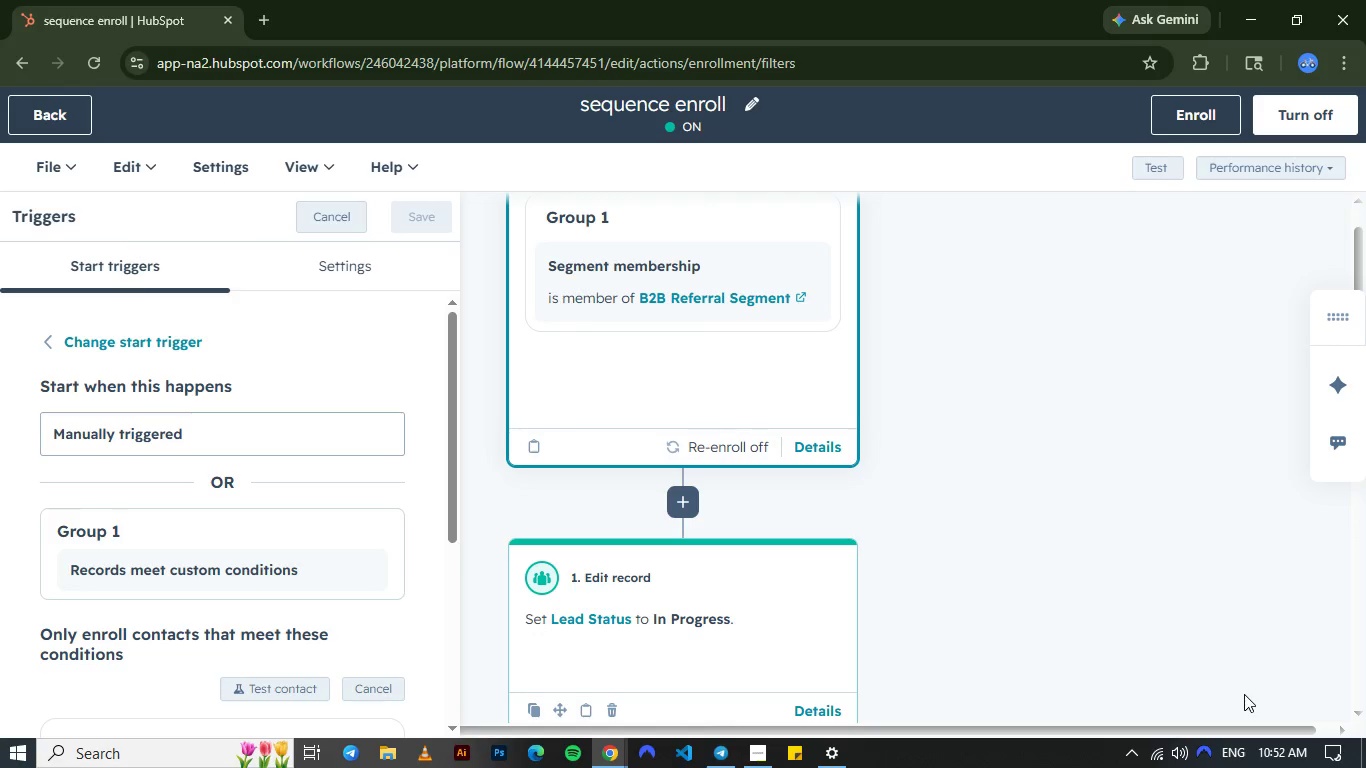 
wait(9.17)
 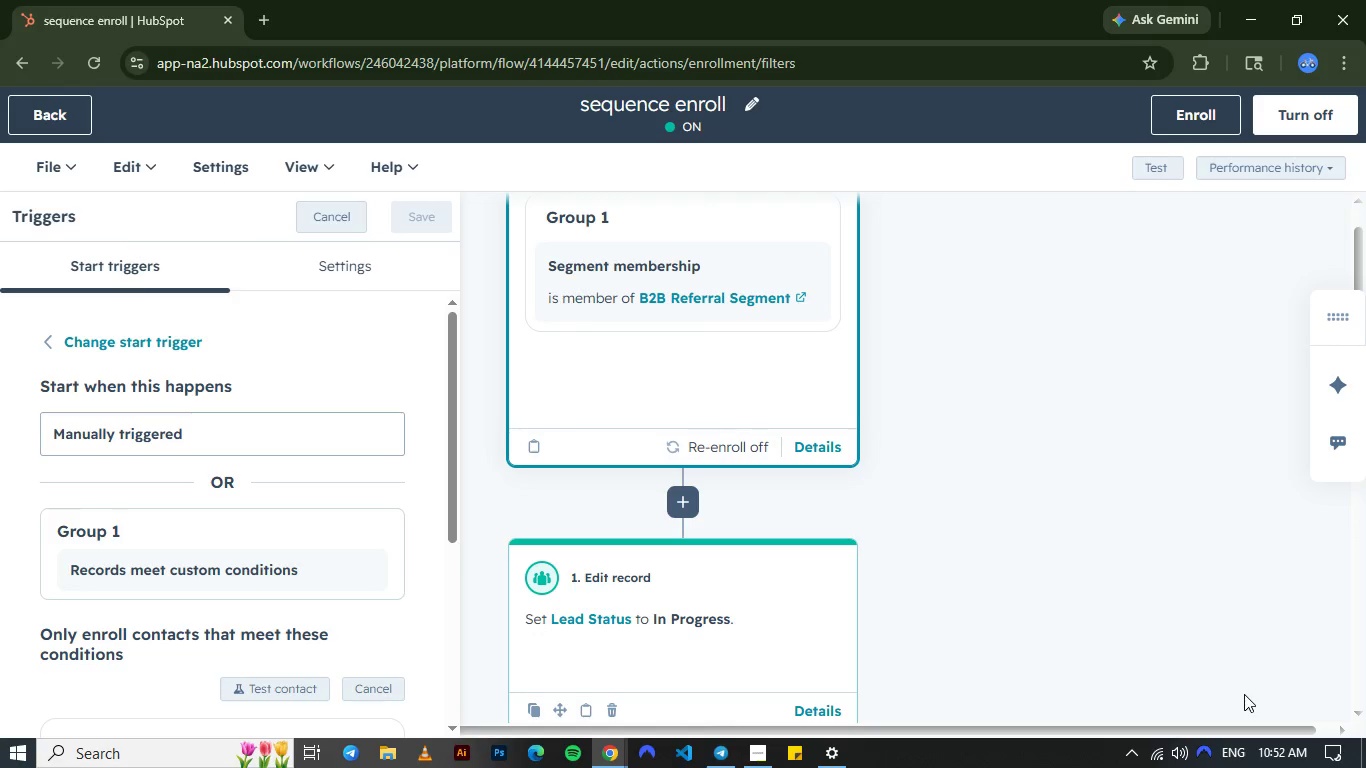 
left_click([51, 123])
 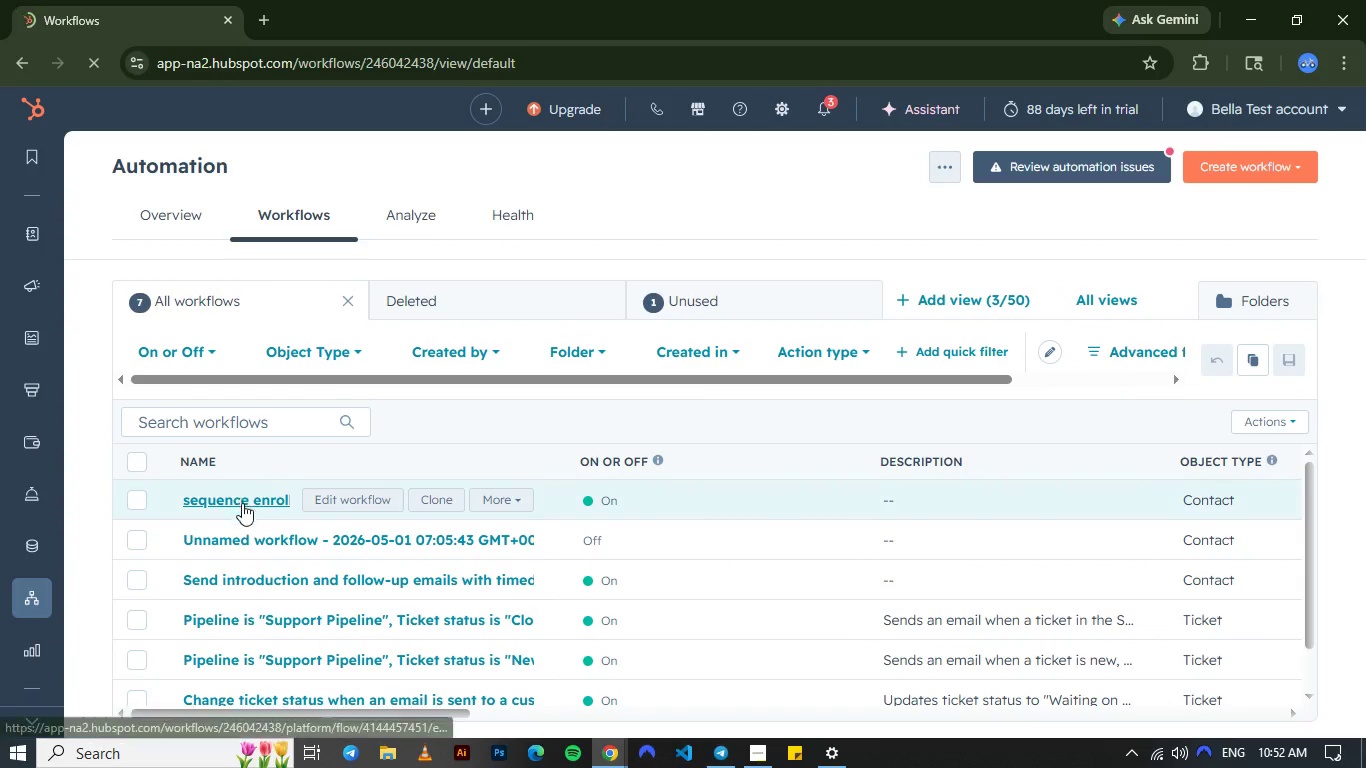 
wait(14.8)
 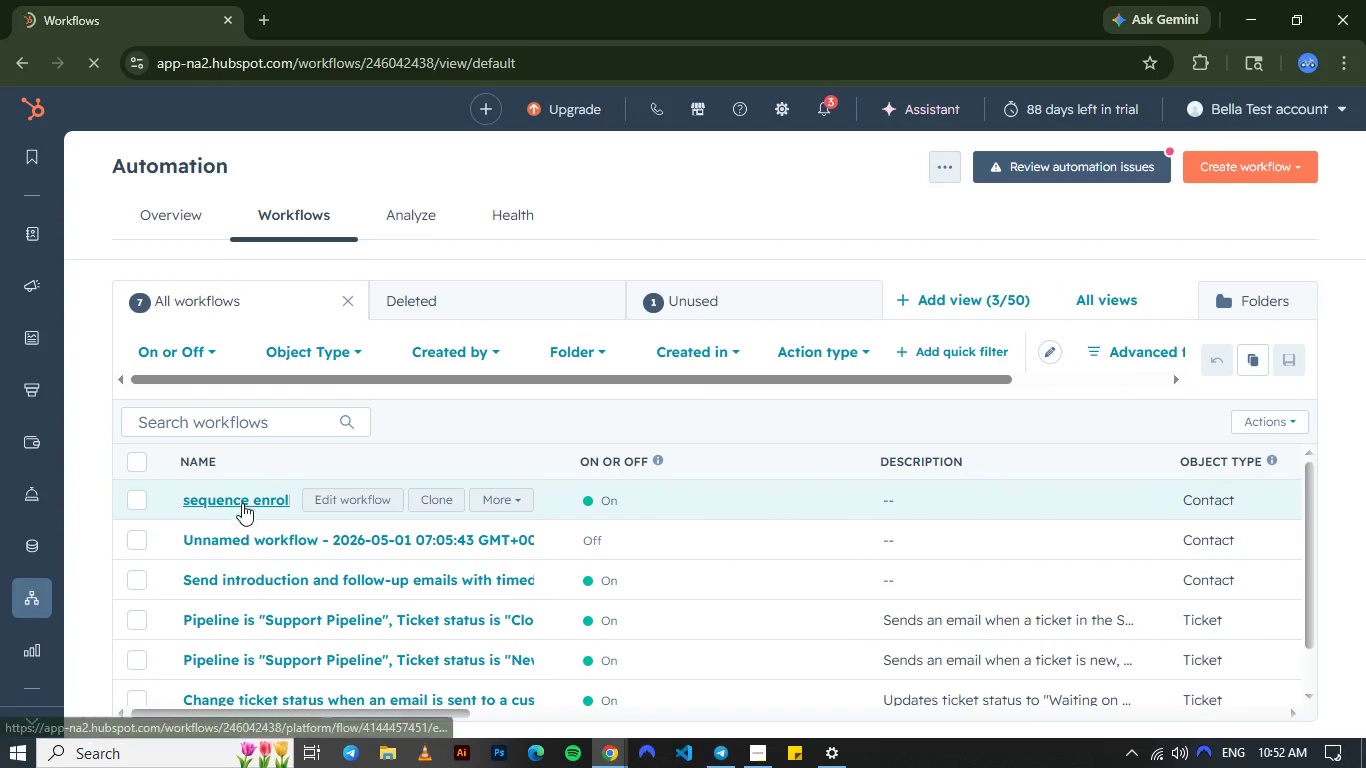 
left_click([1239, 179])
 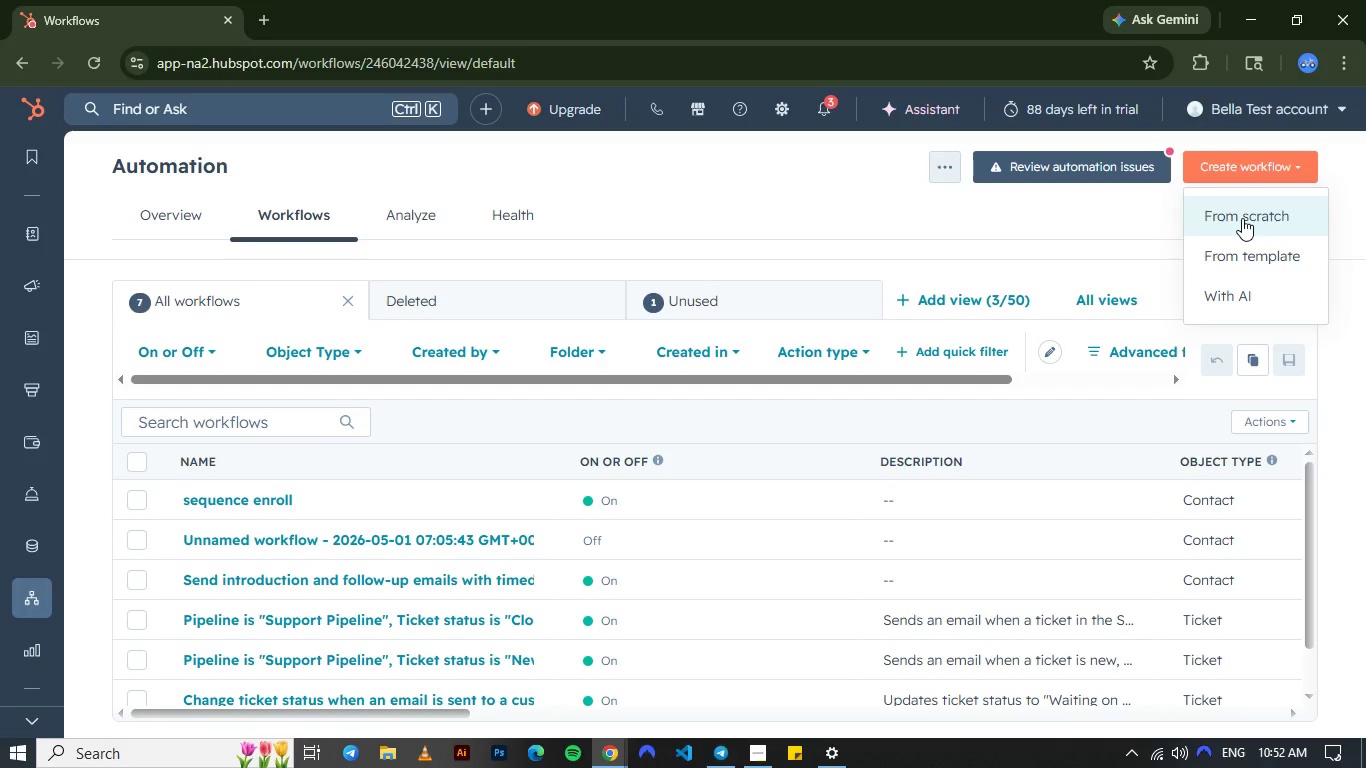 
left_click([1242, 218])
 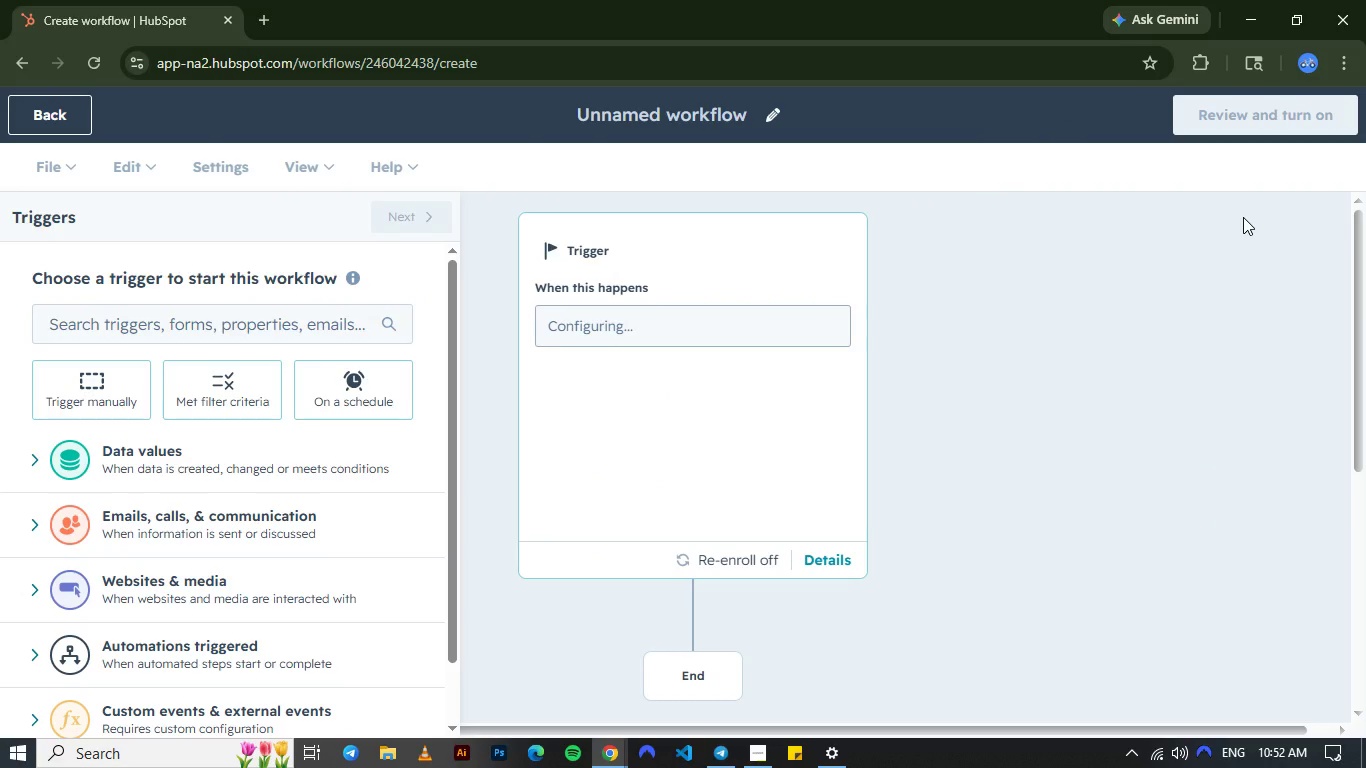 
wait(26.22)
 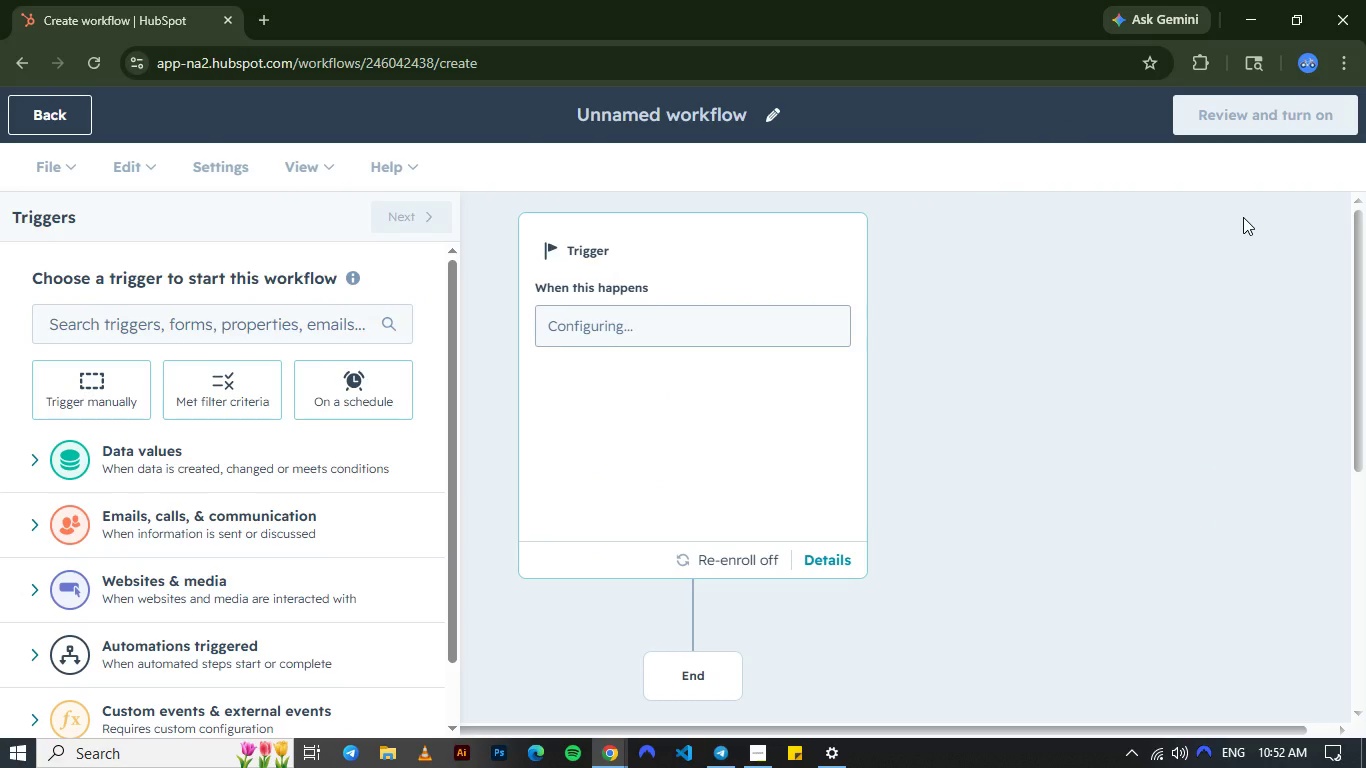 
left_click([52, 463])
 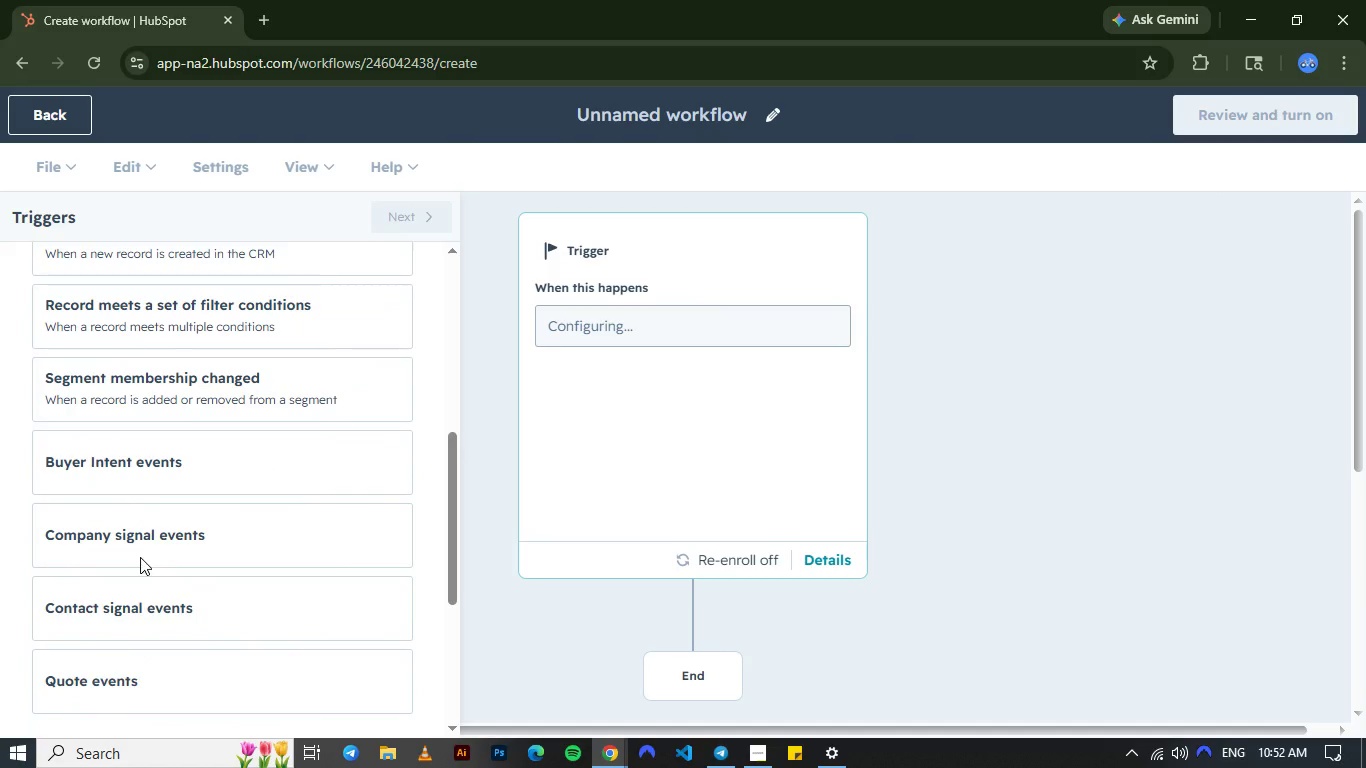 
scroll: coordinate [140, 557], scroll_direction: down, amount: 1.0
 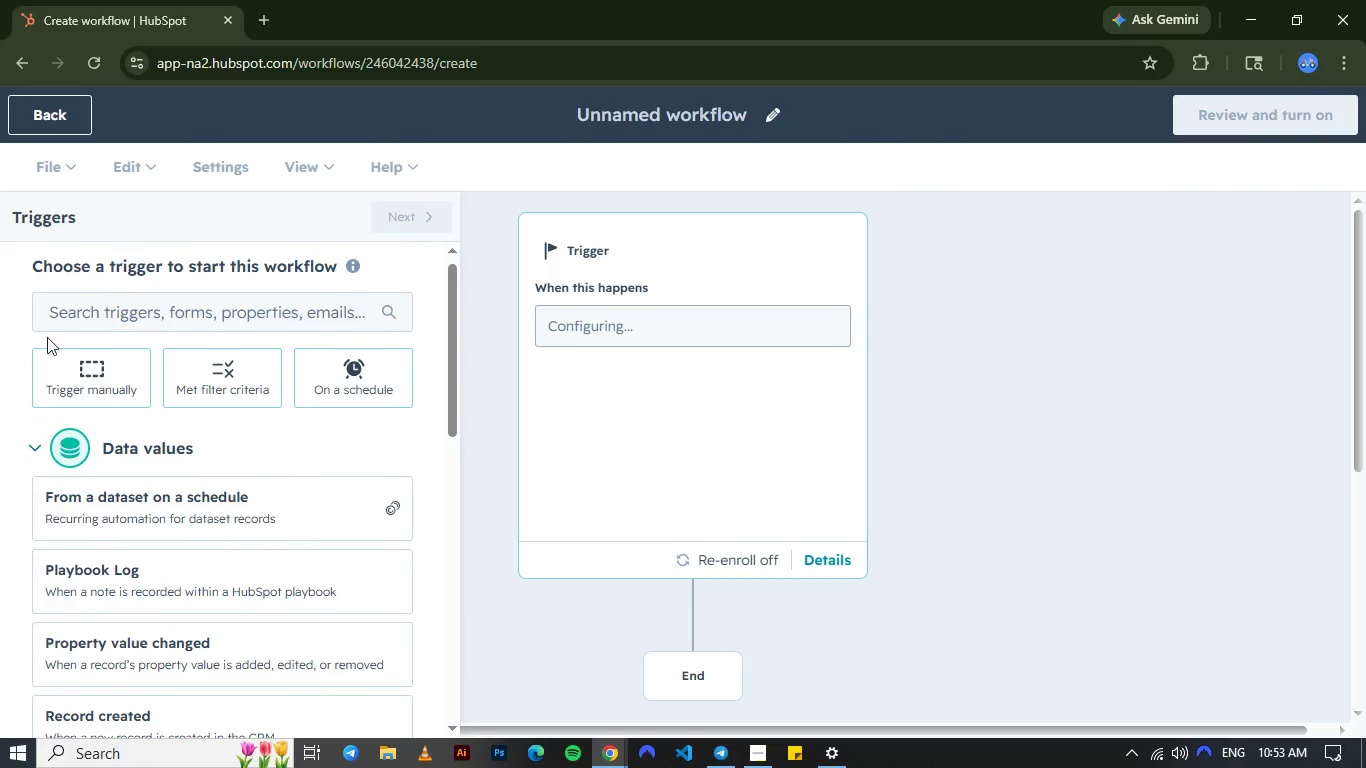 
wait(11.97)
 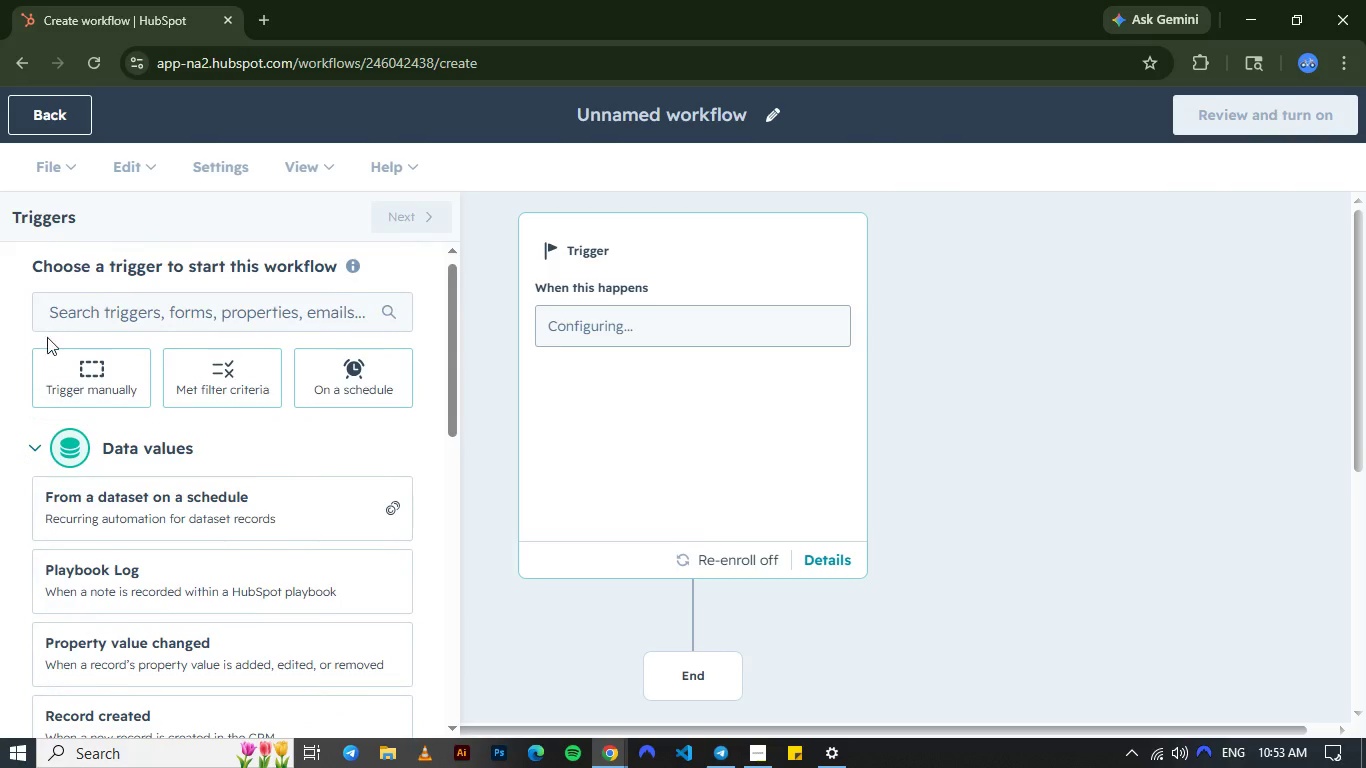 
left_click([34, 591])
 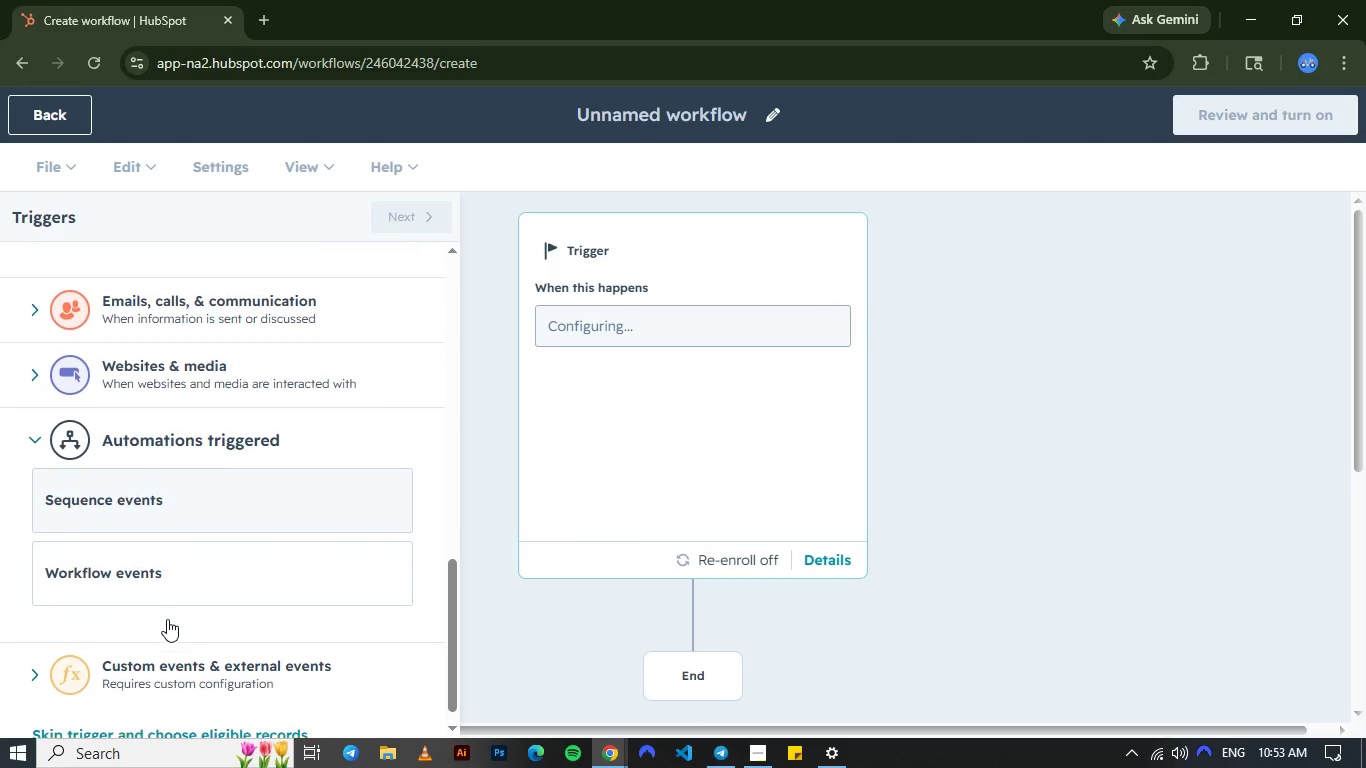 
mouse_move([149, 573])
 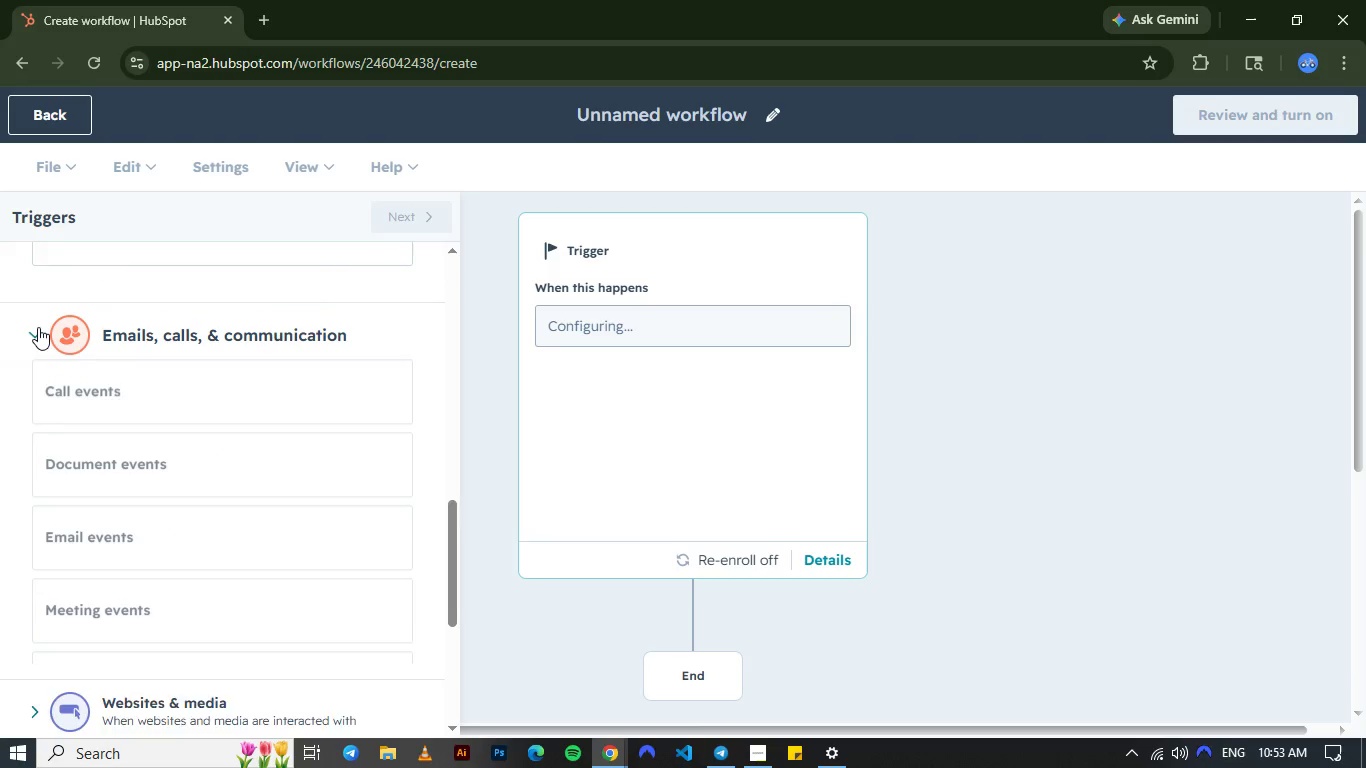 
left_click([38, 327])
 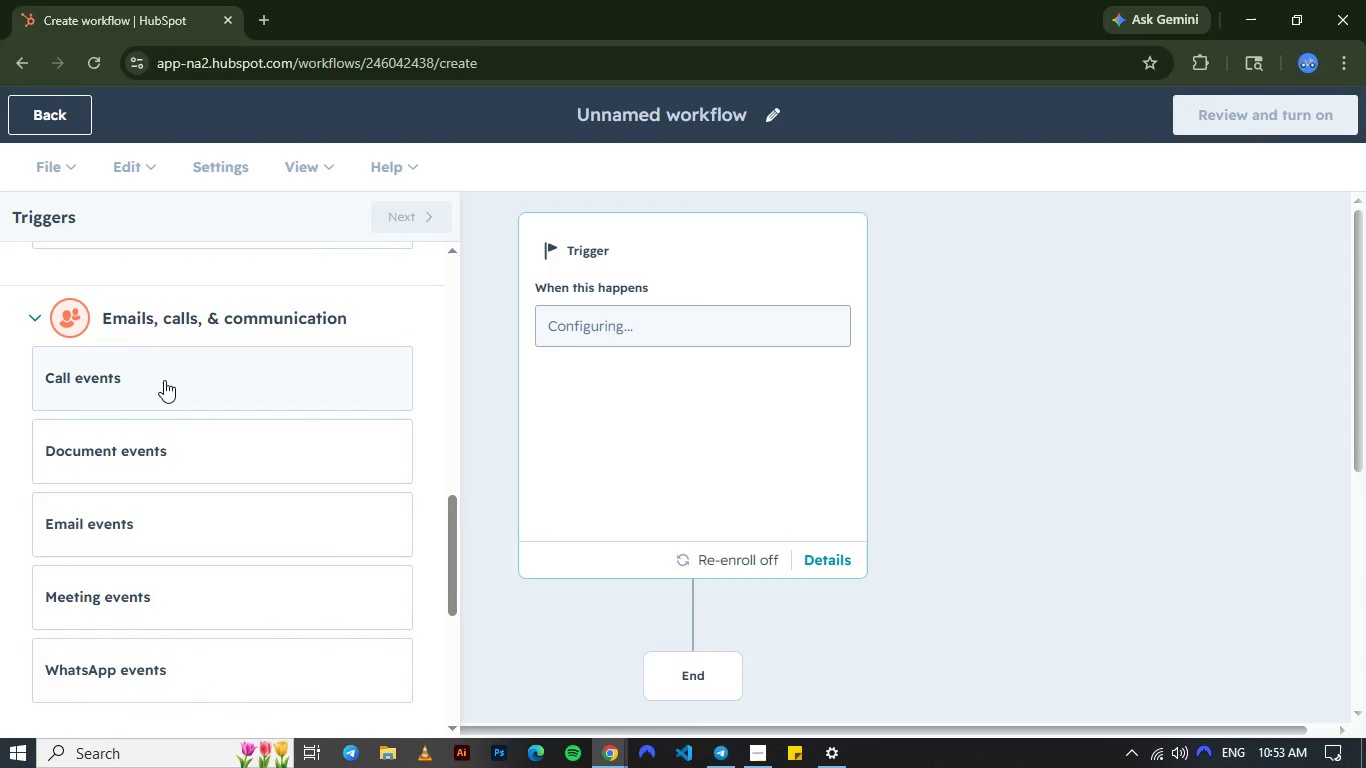 
left_click([164, 380])
 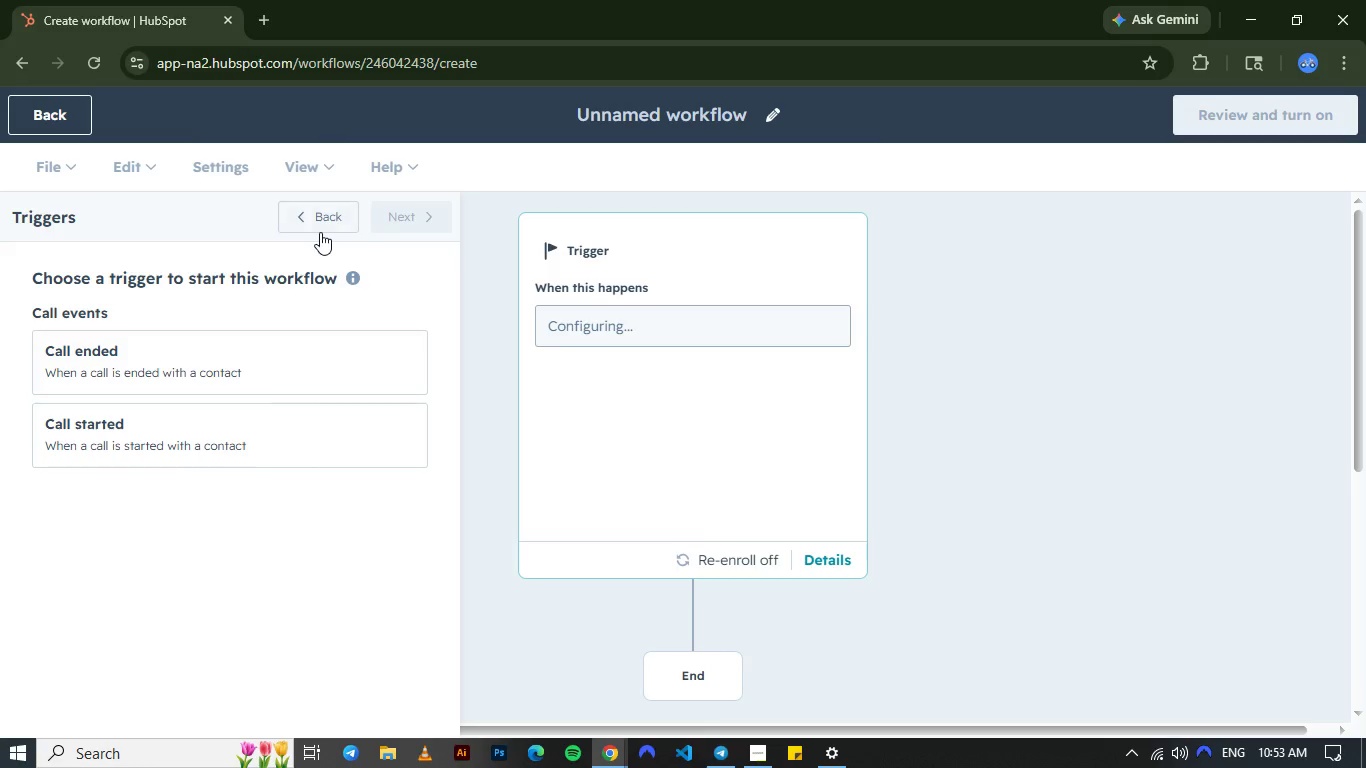 
left_click([320, 232])
 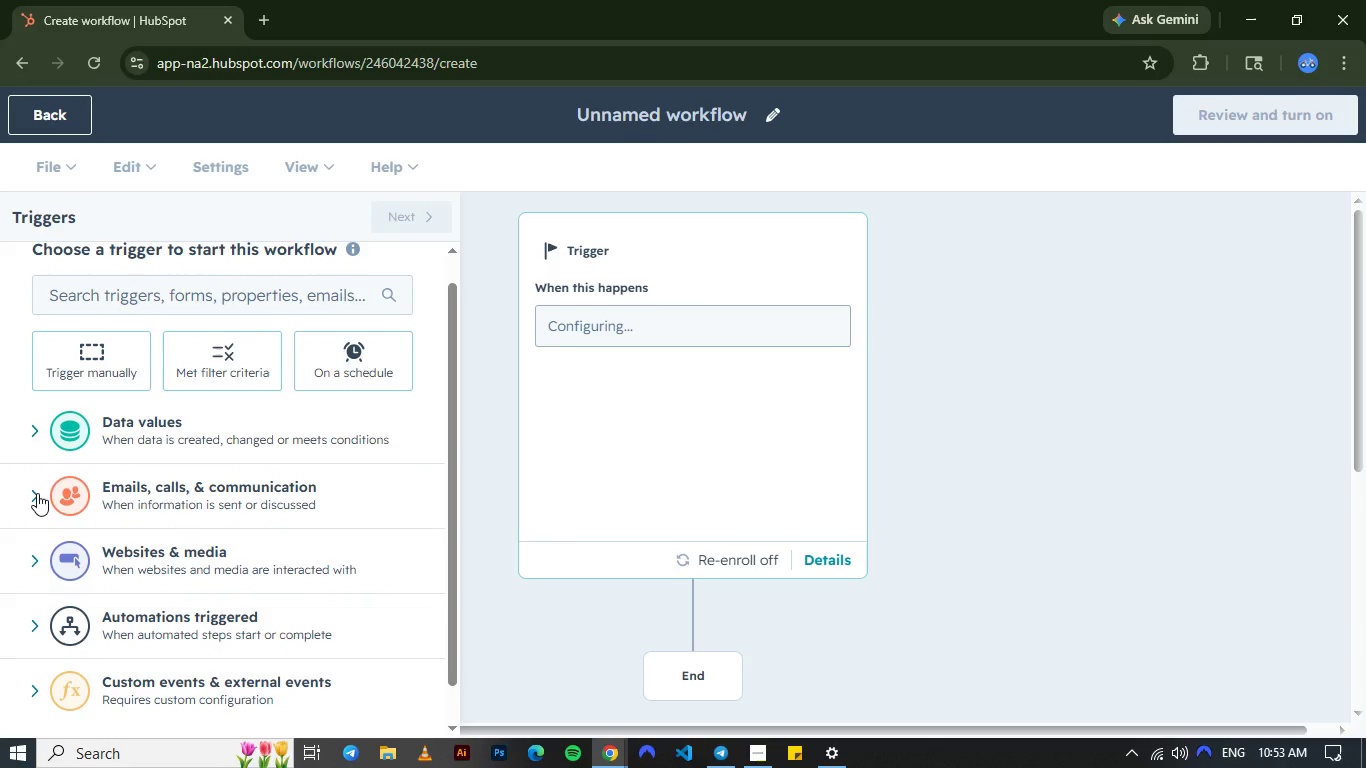 
left_click([37, 493])
 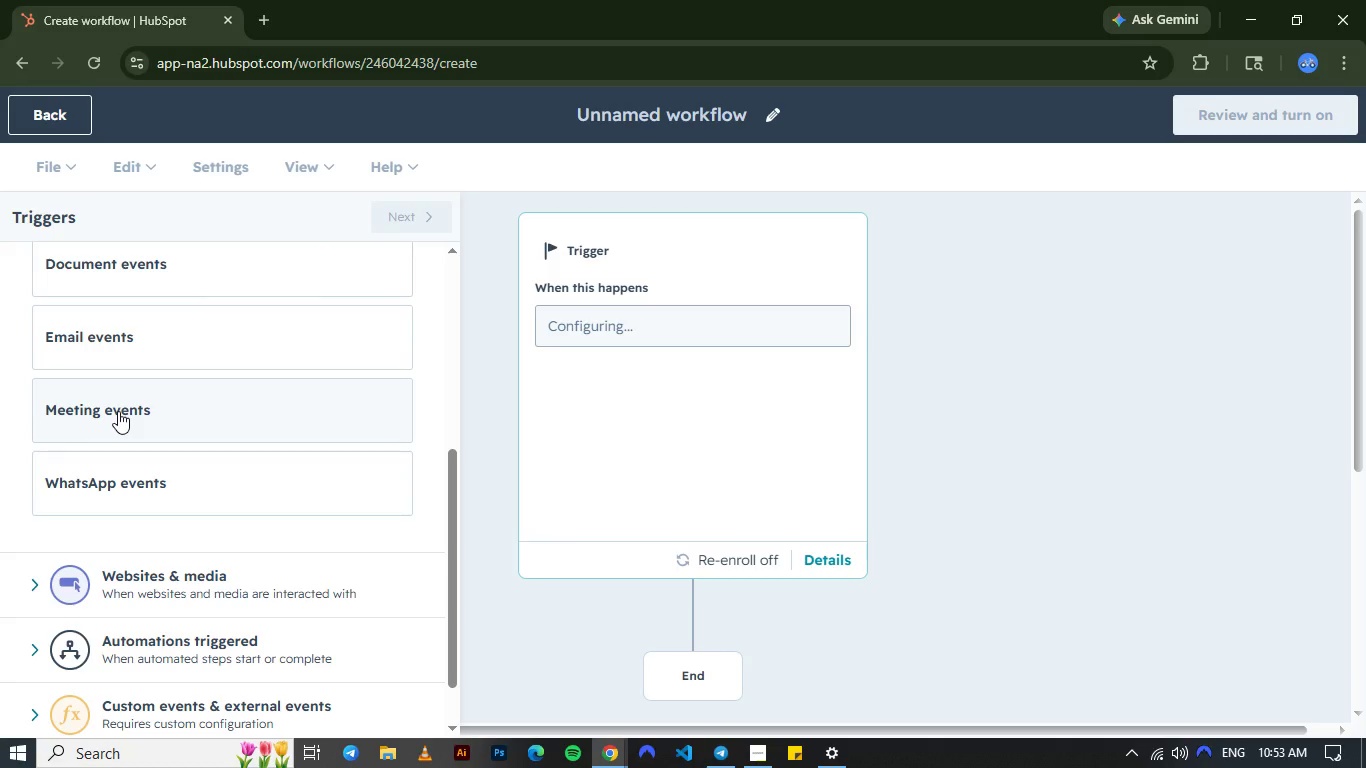 
left_click([118, 411])
 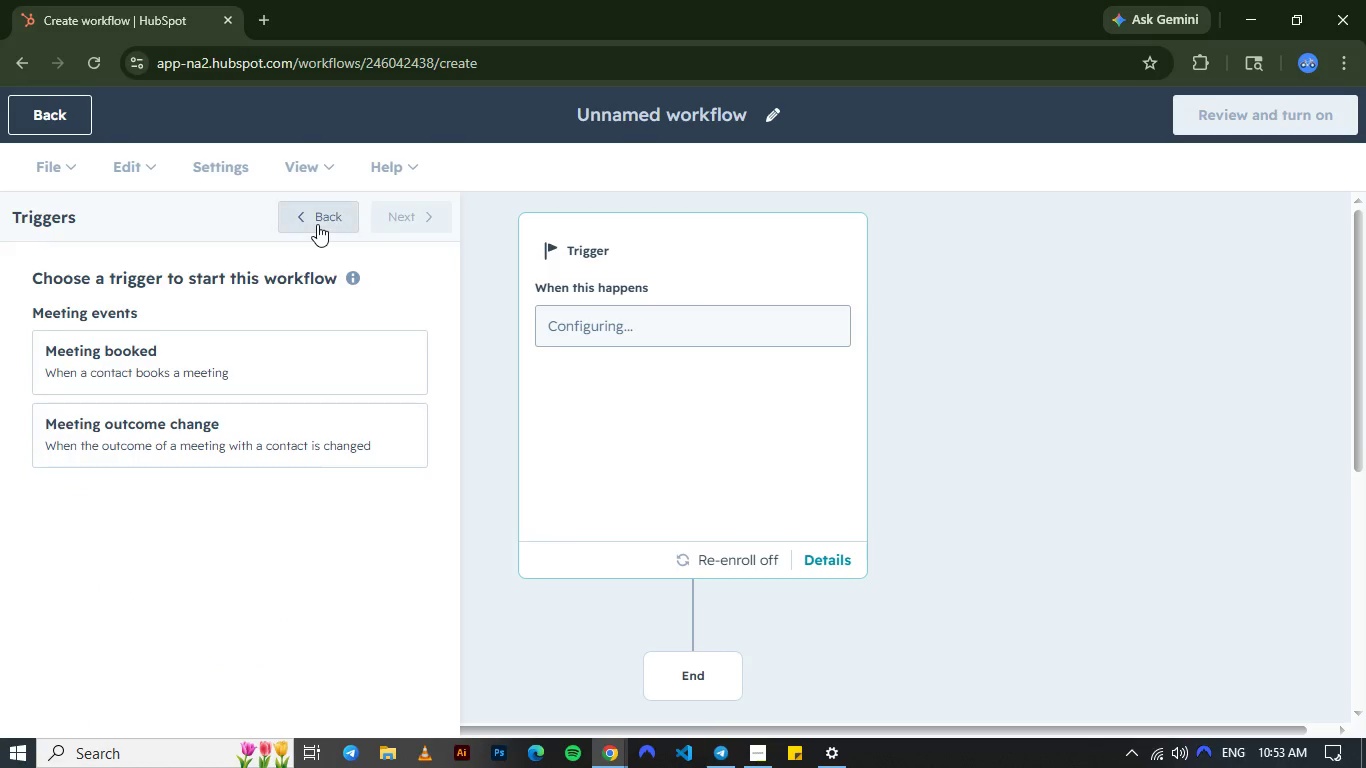 
left_click([317, 224])
 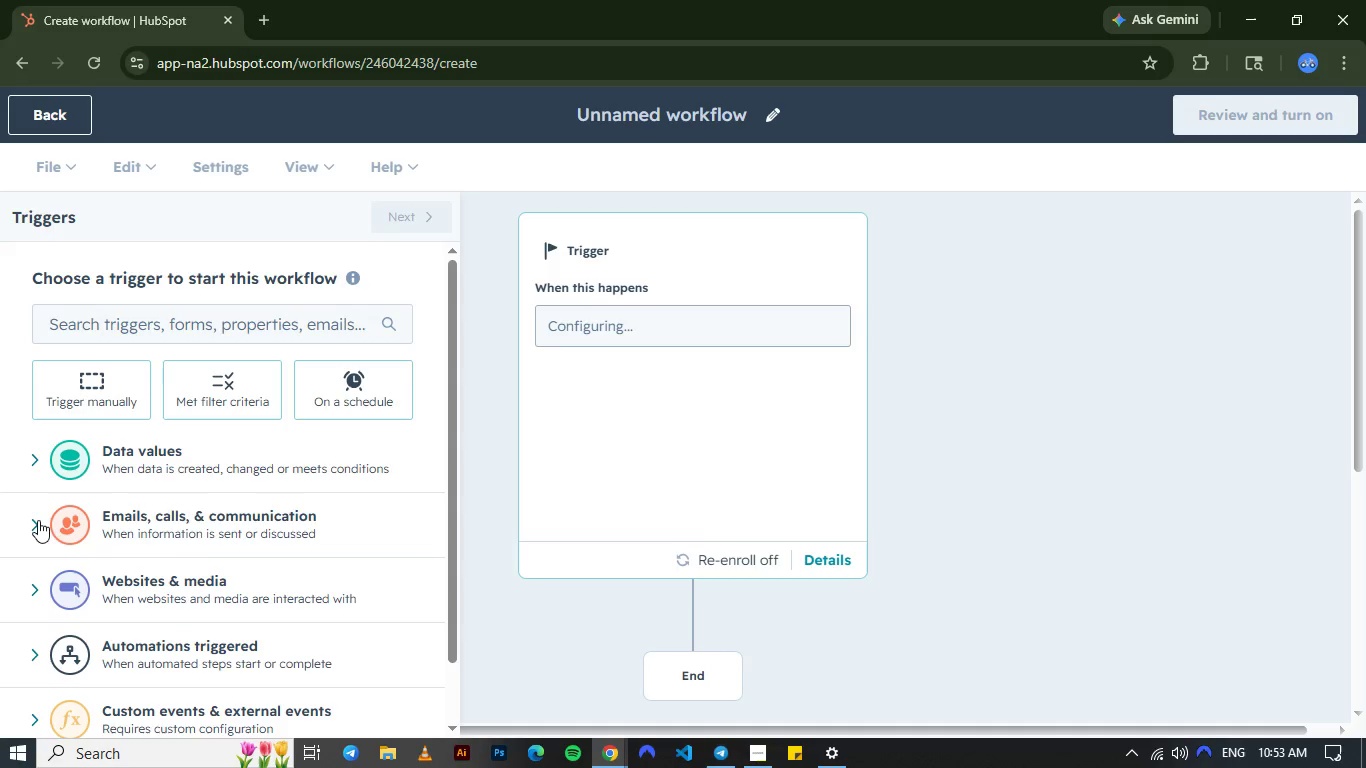 
left_click([38, 520])
 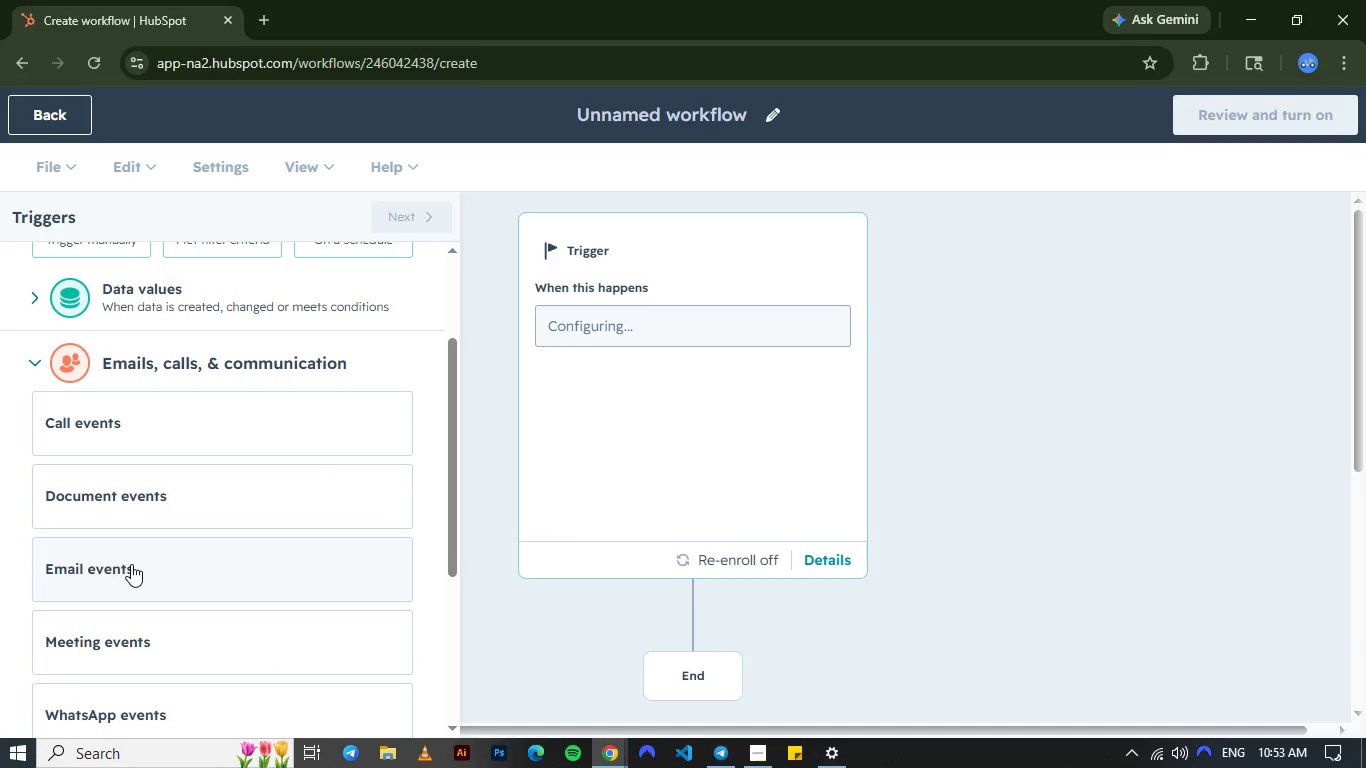 
left_click([131, 564])
 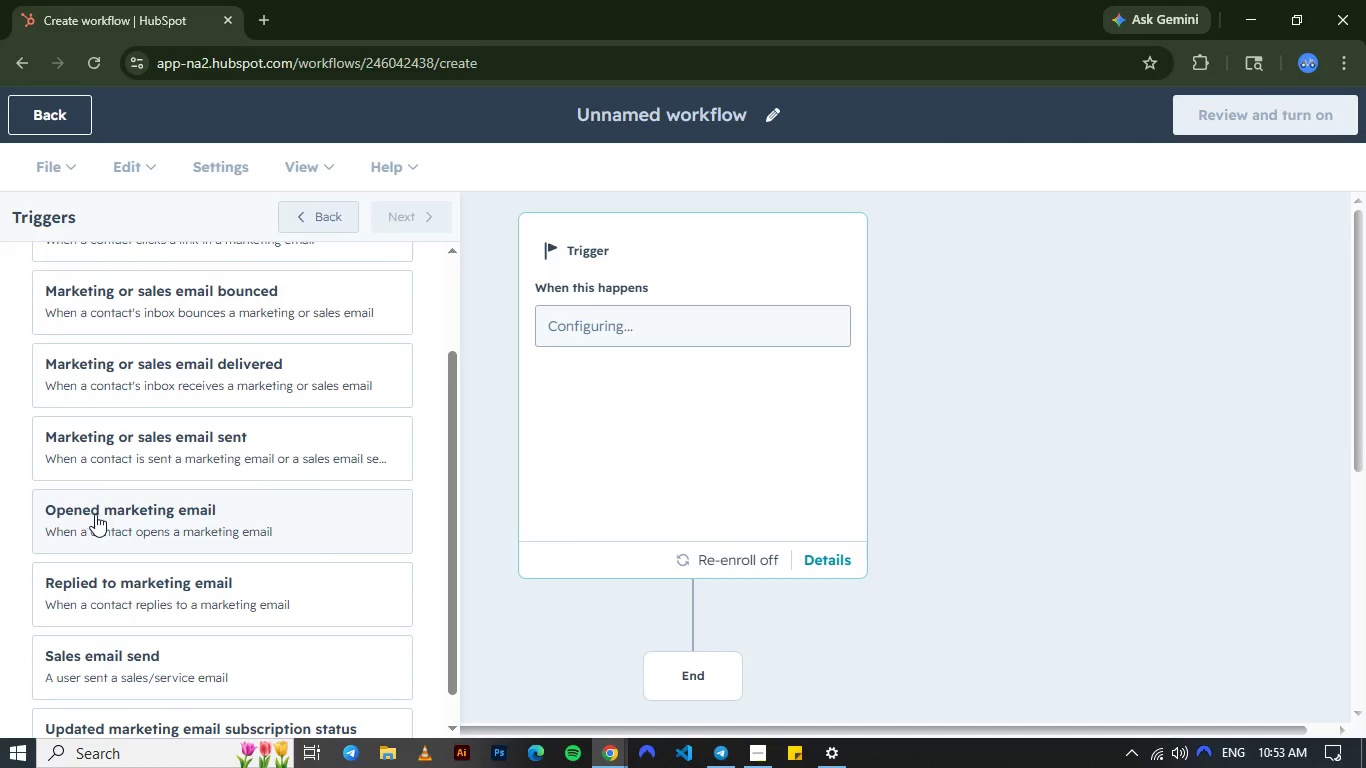 
wait(12.19)
 